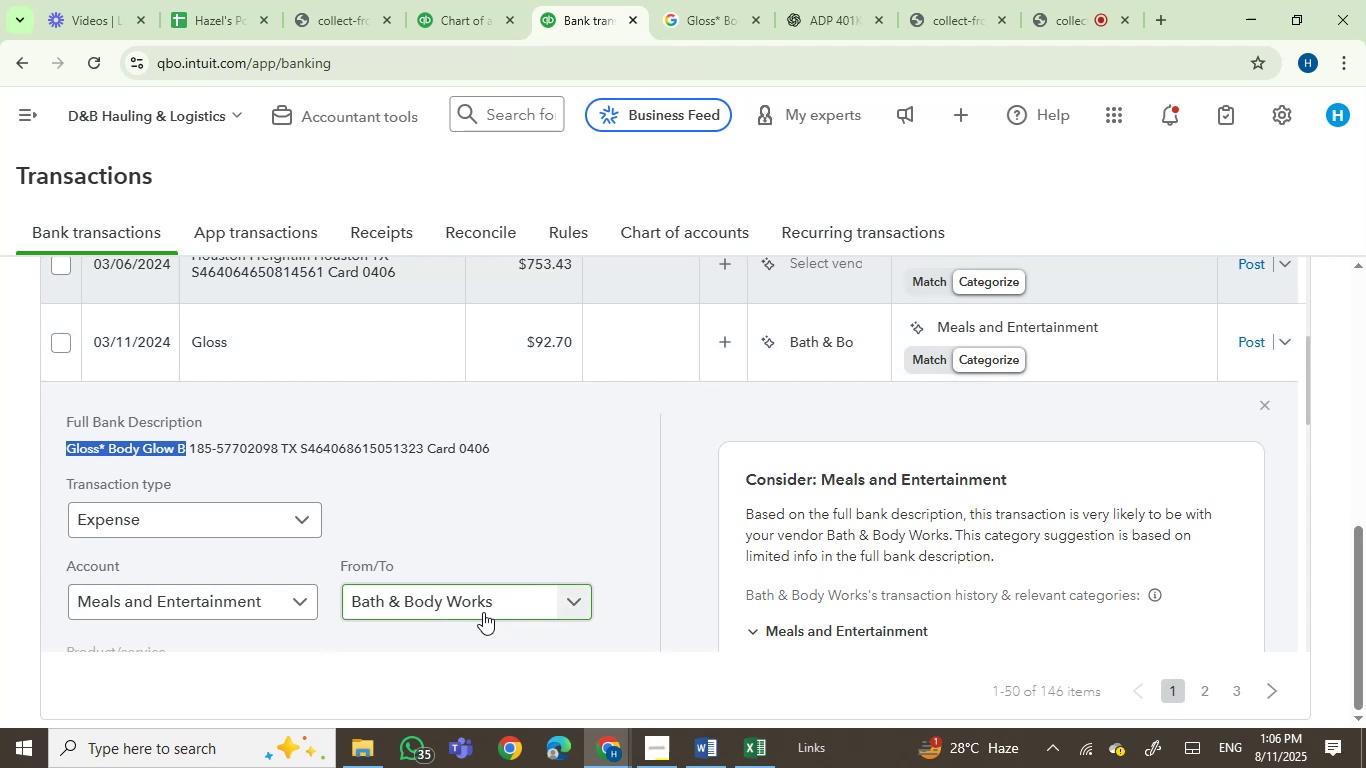 
left_click([483, 612])
 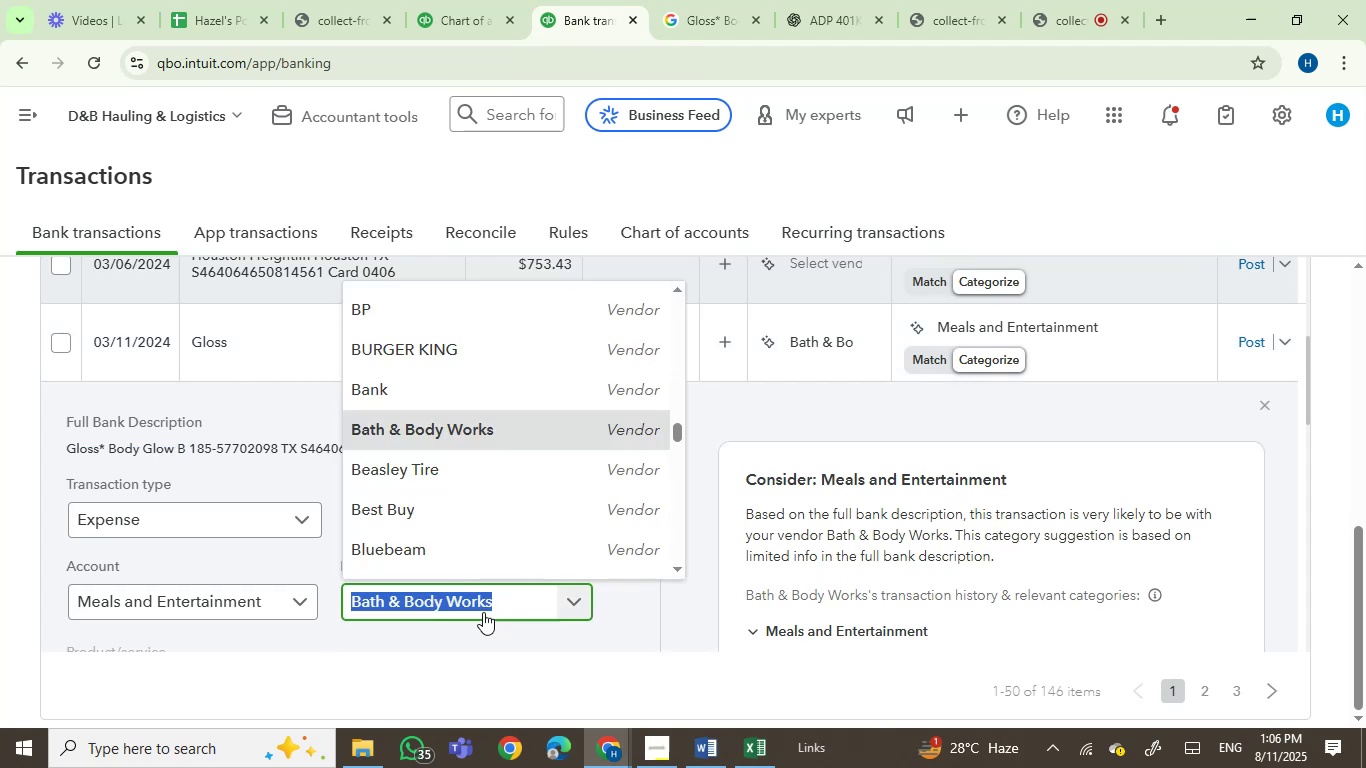 
type(basi)
 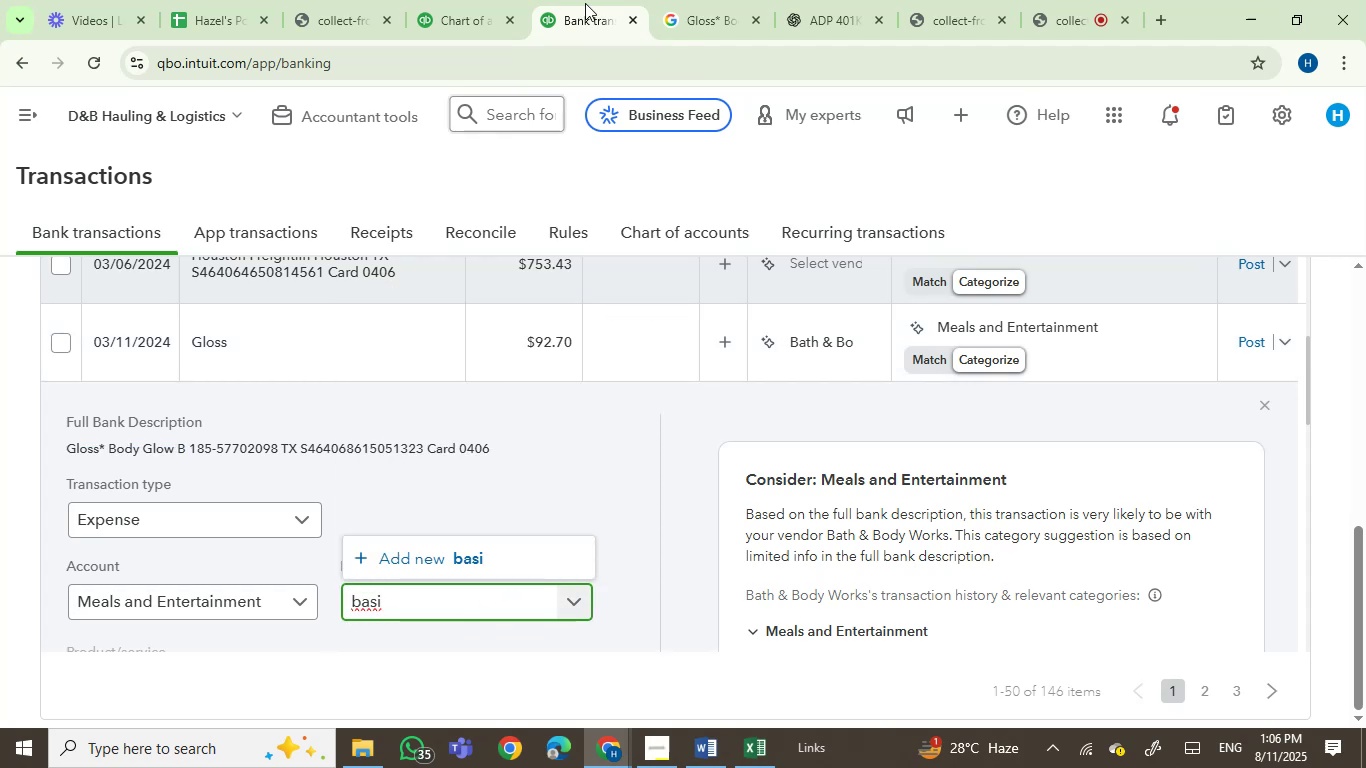 
left_click([715, 6])
 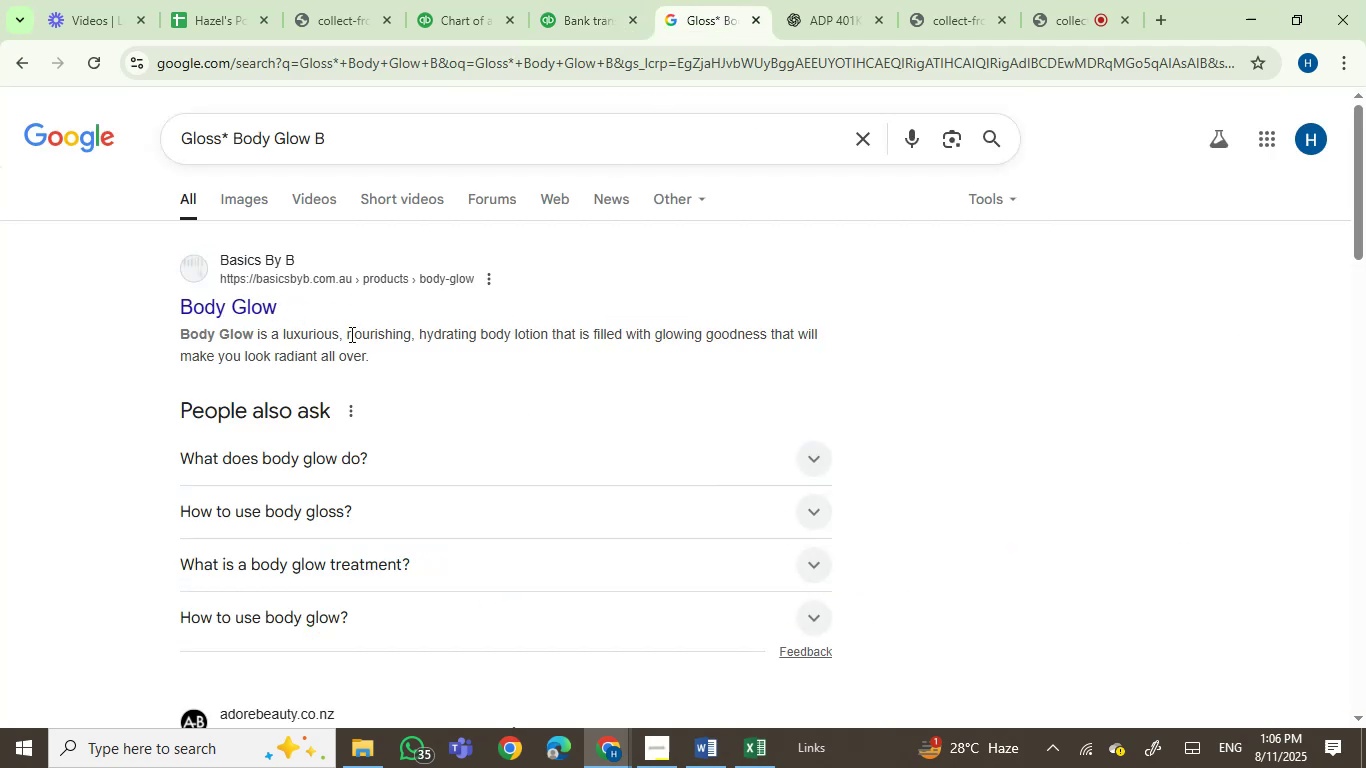 
left_click_drag(start_coordinate=[311, 260], to_coordinate=[240, 270])
 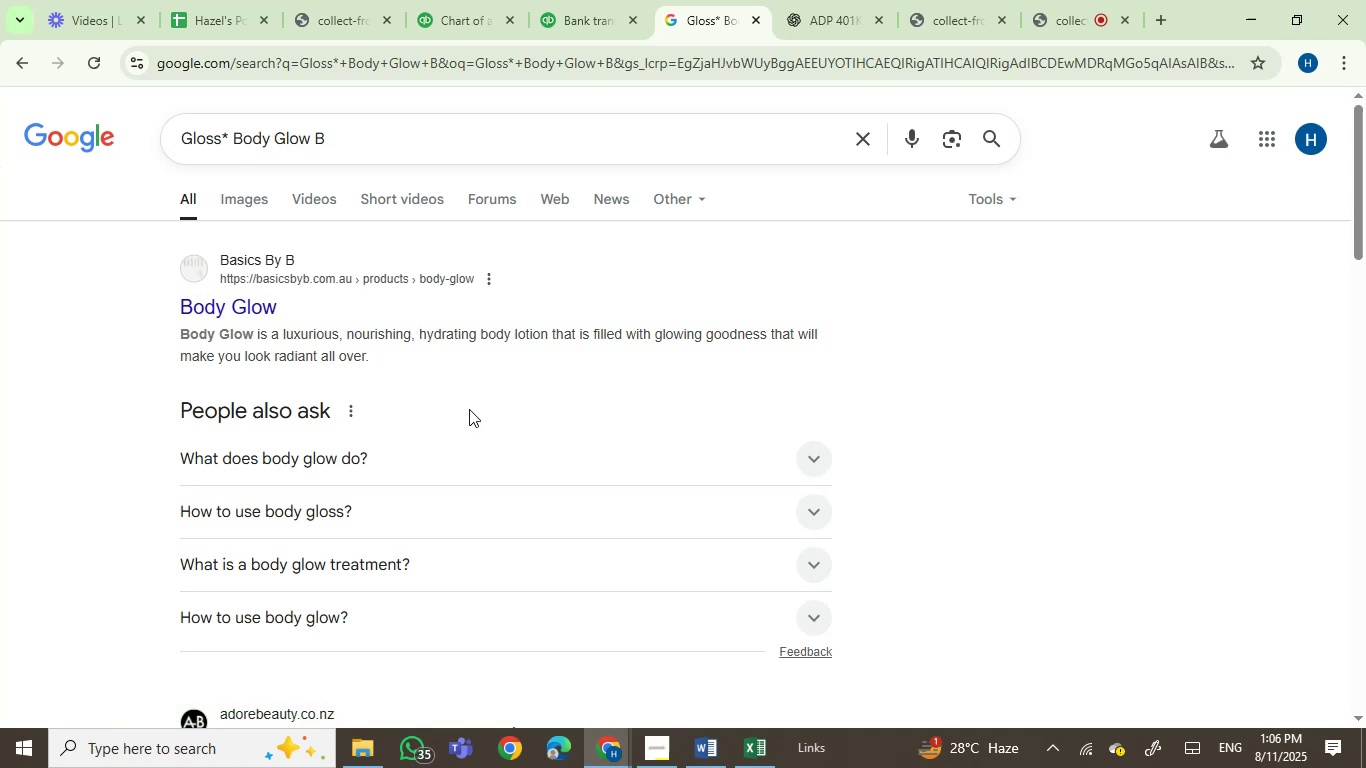 
scroll: coordinate [482, 467], scroll_direction: down, amount: 2.0
 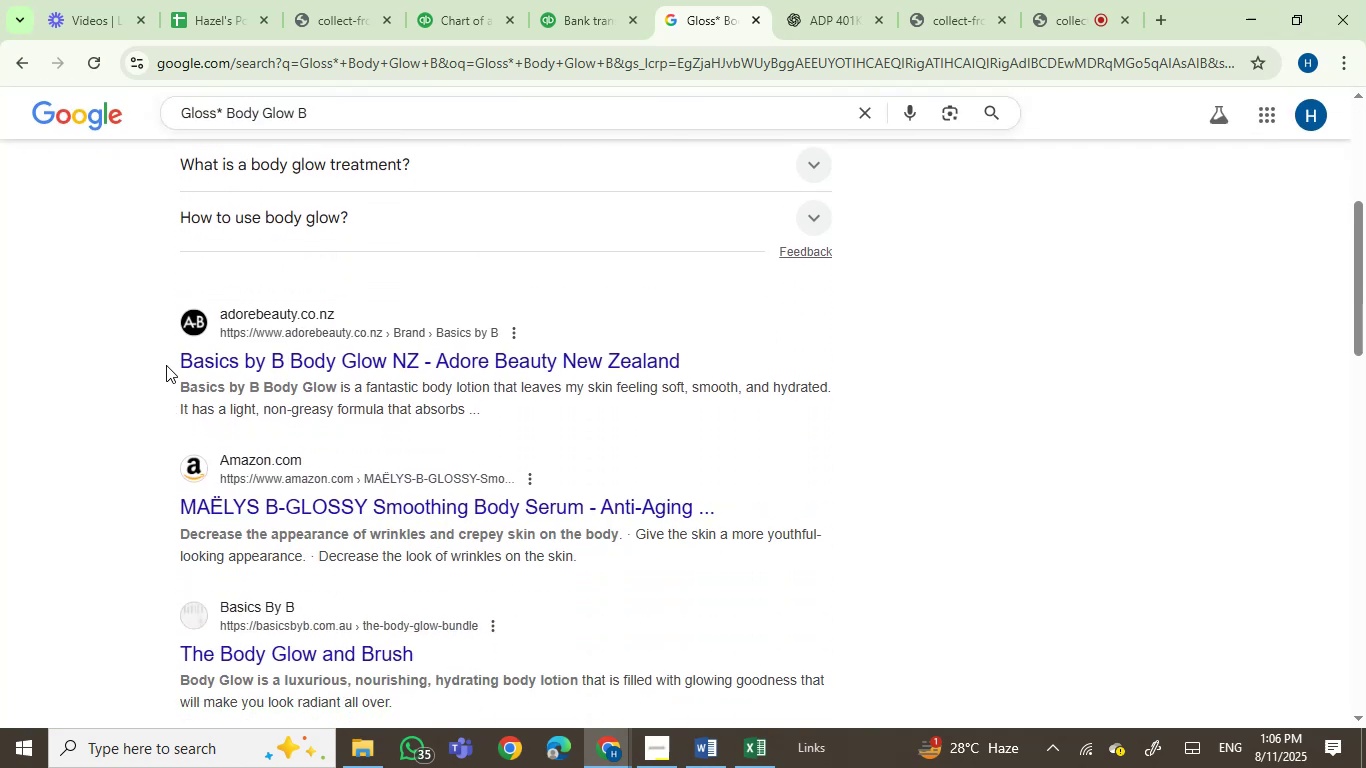 
wait(5.3)
 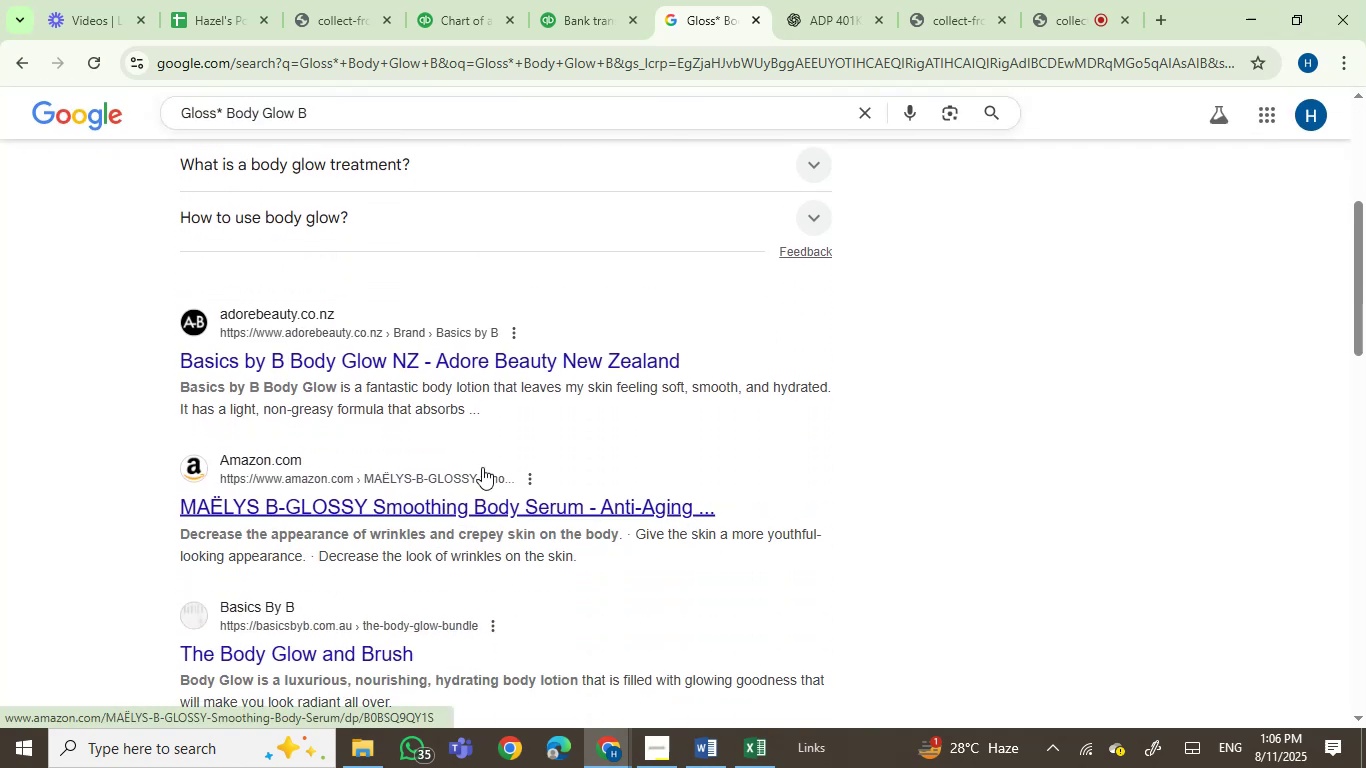 
scroll: coordinate [554, 300], scroll_direction: up, amount: 6.0
 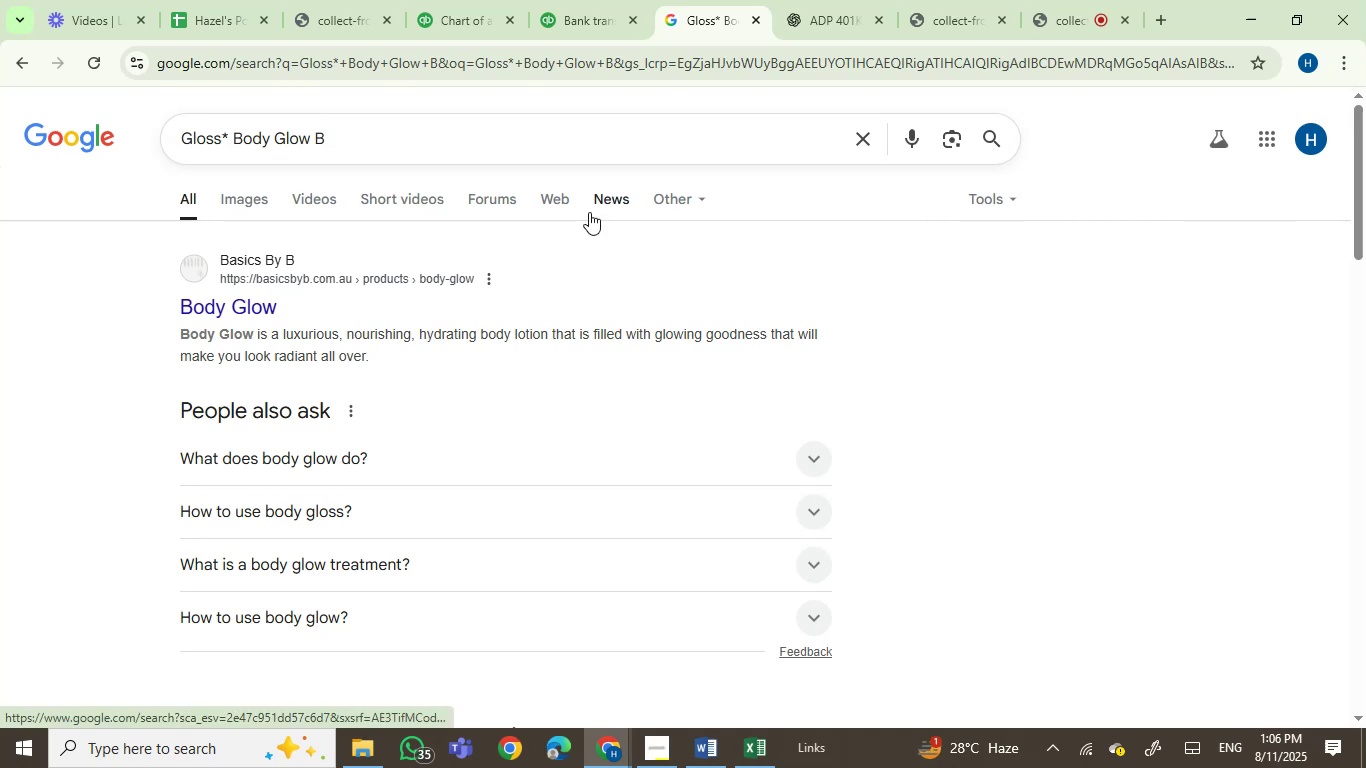 
left_click([589, 2])
 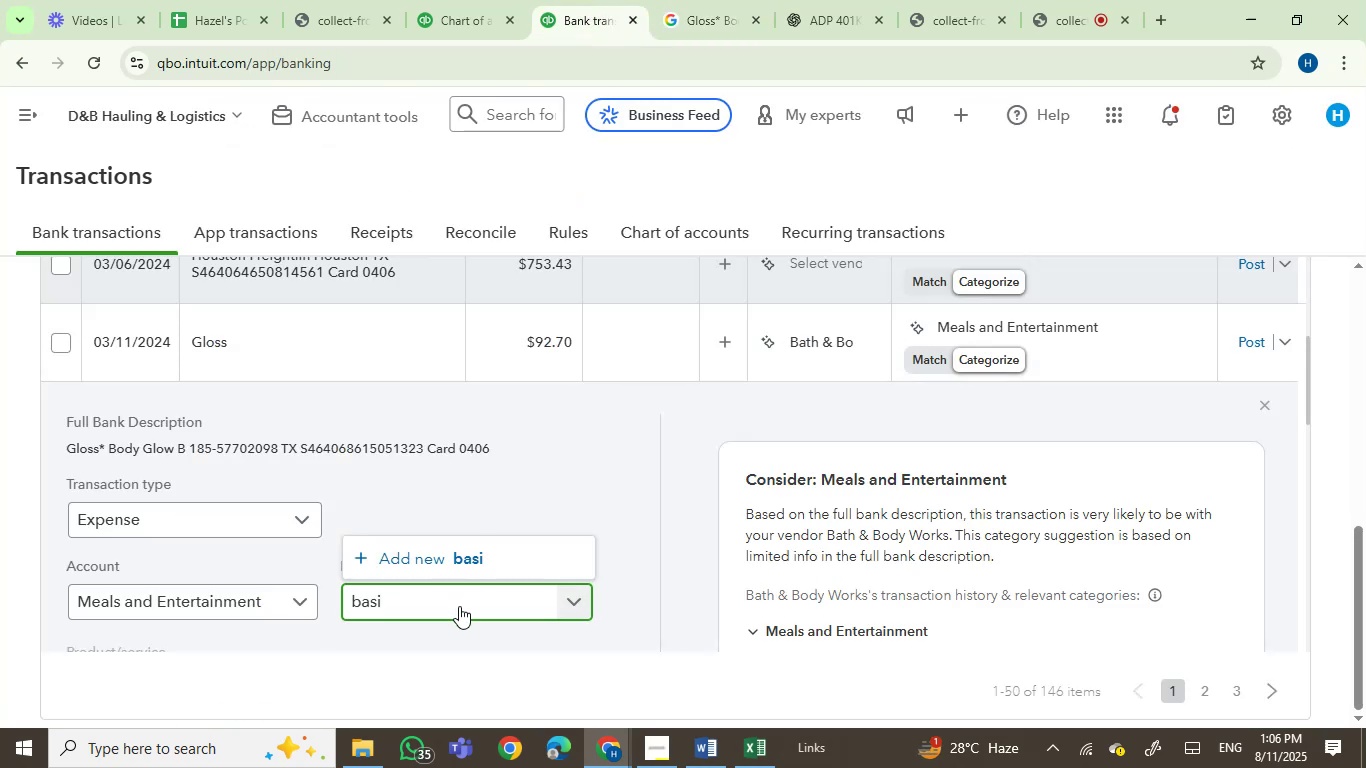 
left_click_drag(start_coordinate=[451, 597], to_coordinate=[302, 583])
 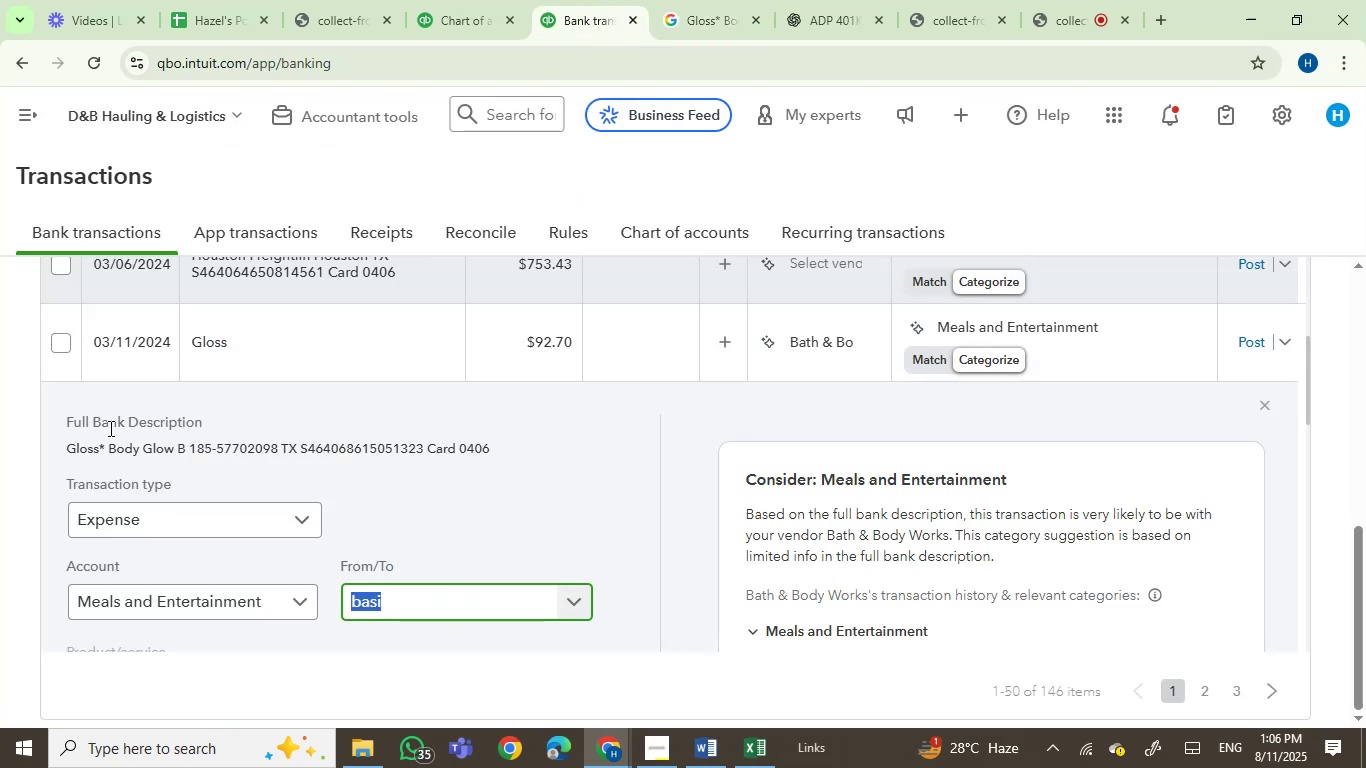 
type(BASICS BY )
key(Backspace)
key(Backspace)
key(Backspace)
key(Backspace)
key(Backspace)
key(Backspace)
key(Backspace)
key(Backspace)
key(Backspace)
type(asics By B)
 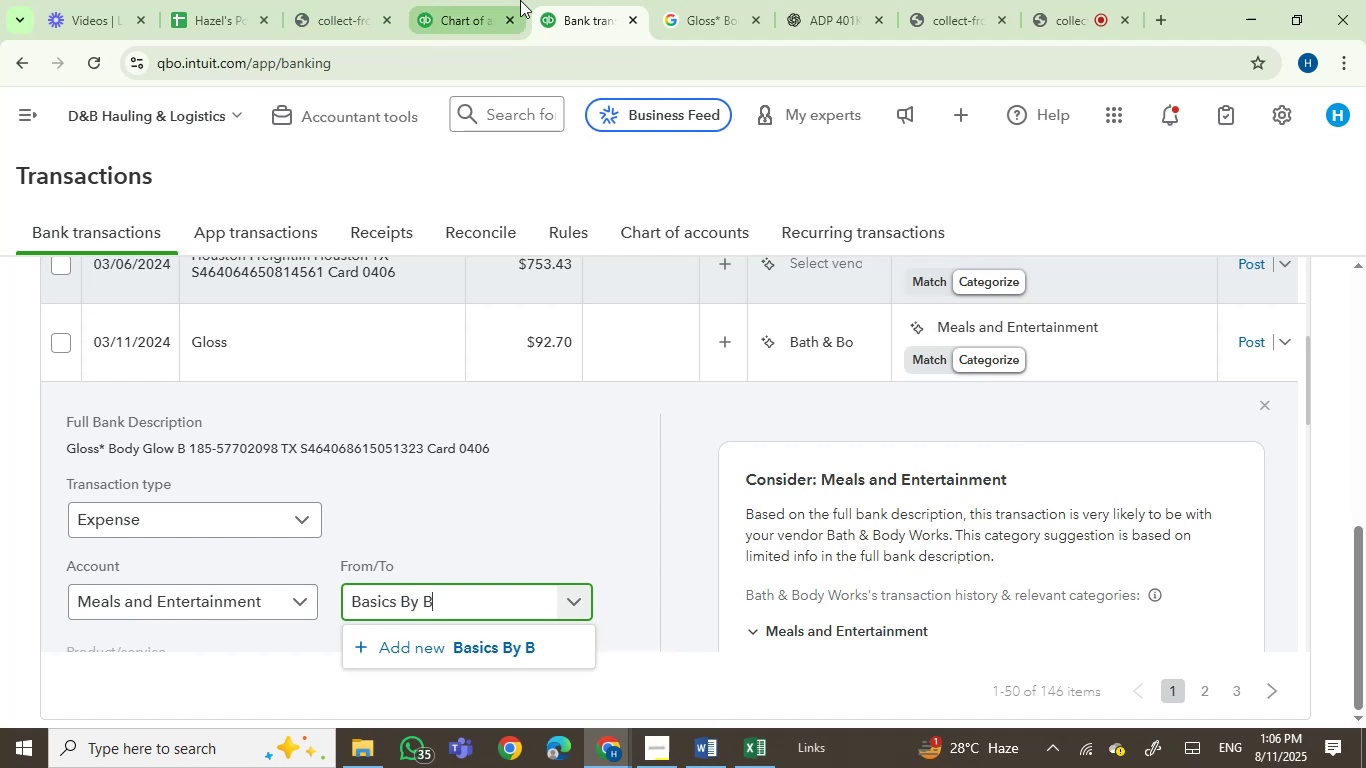 
left_click([671, 0])
 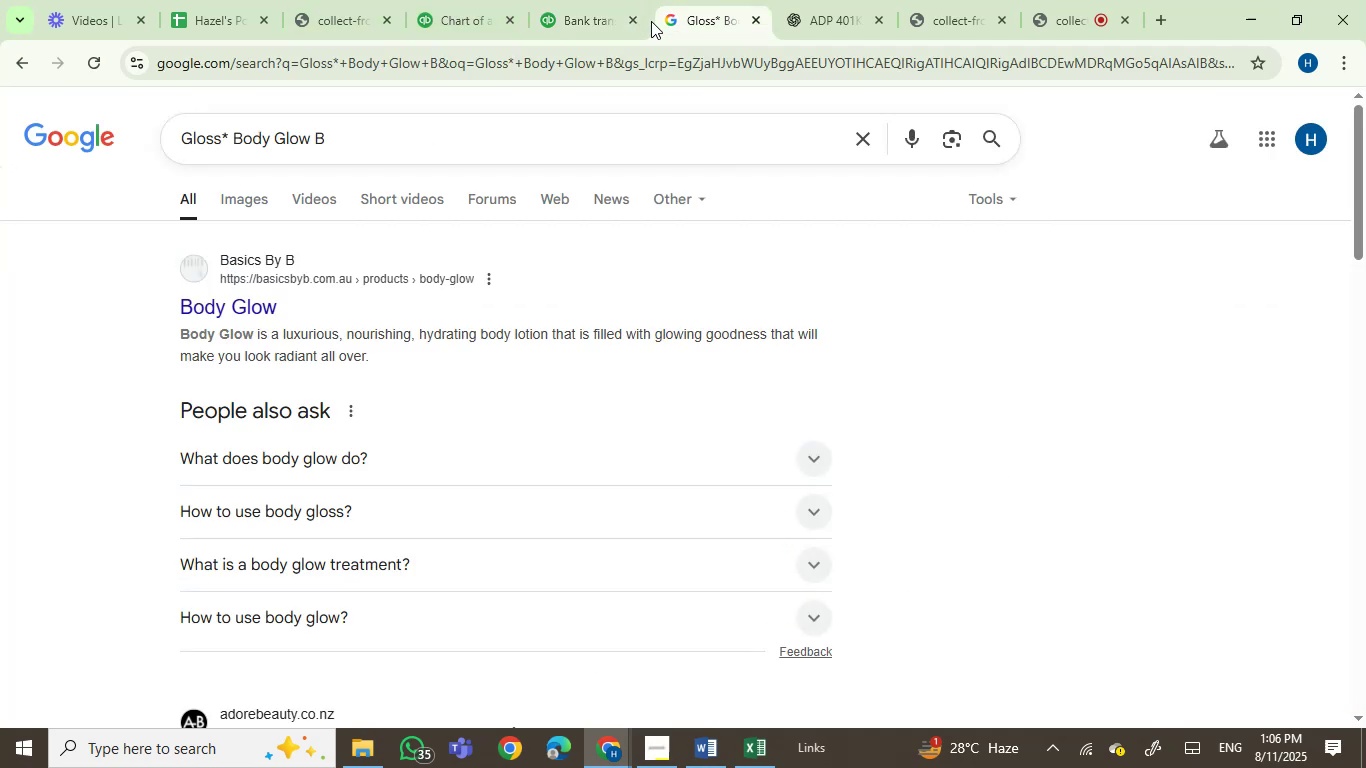 
left_click([598, 3])
 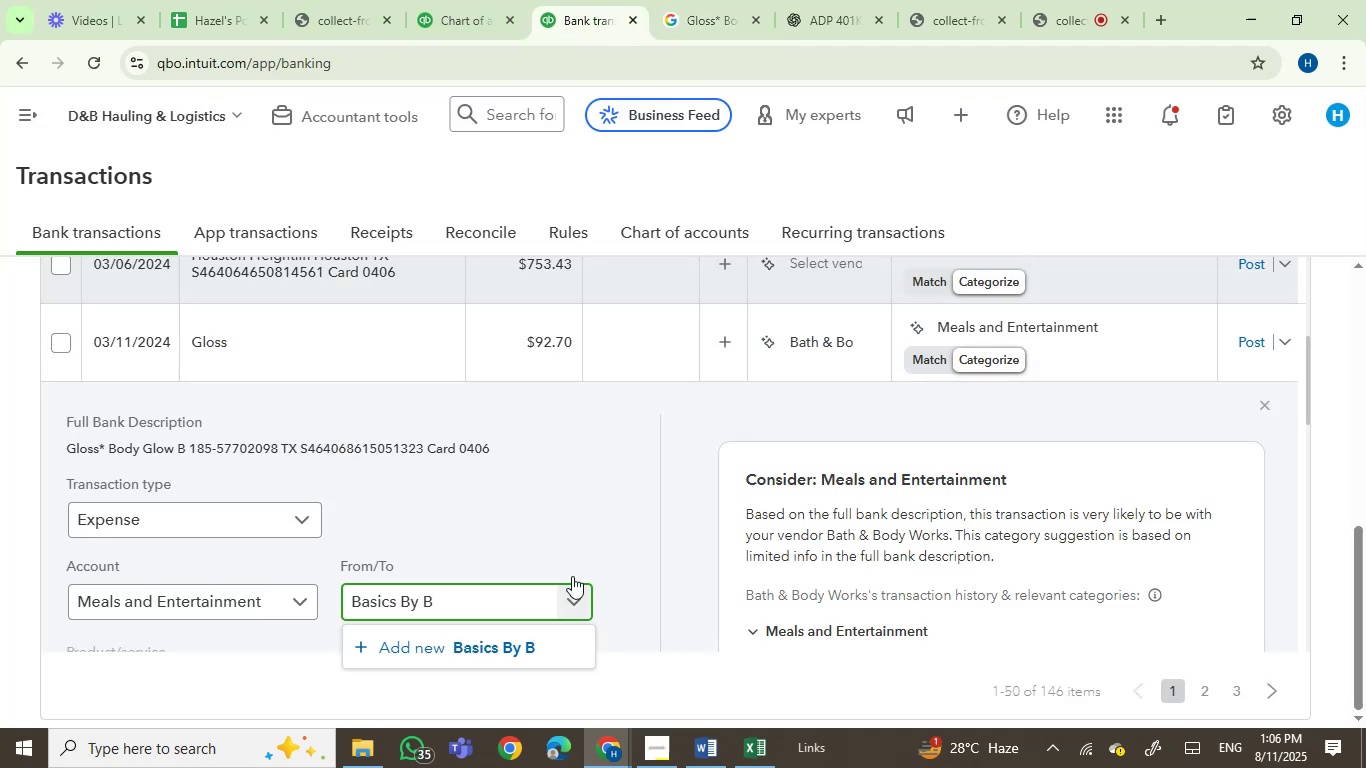 
left_click([496, 665])
 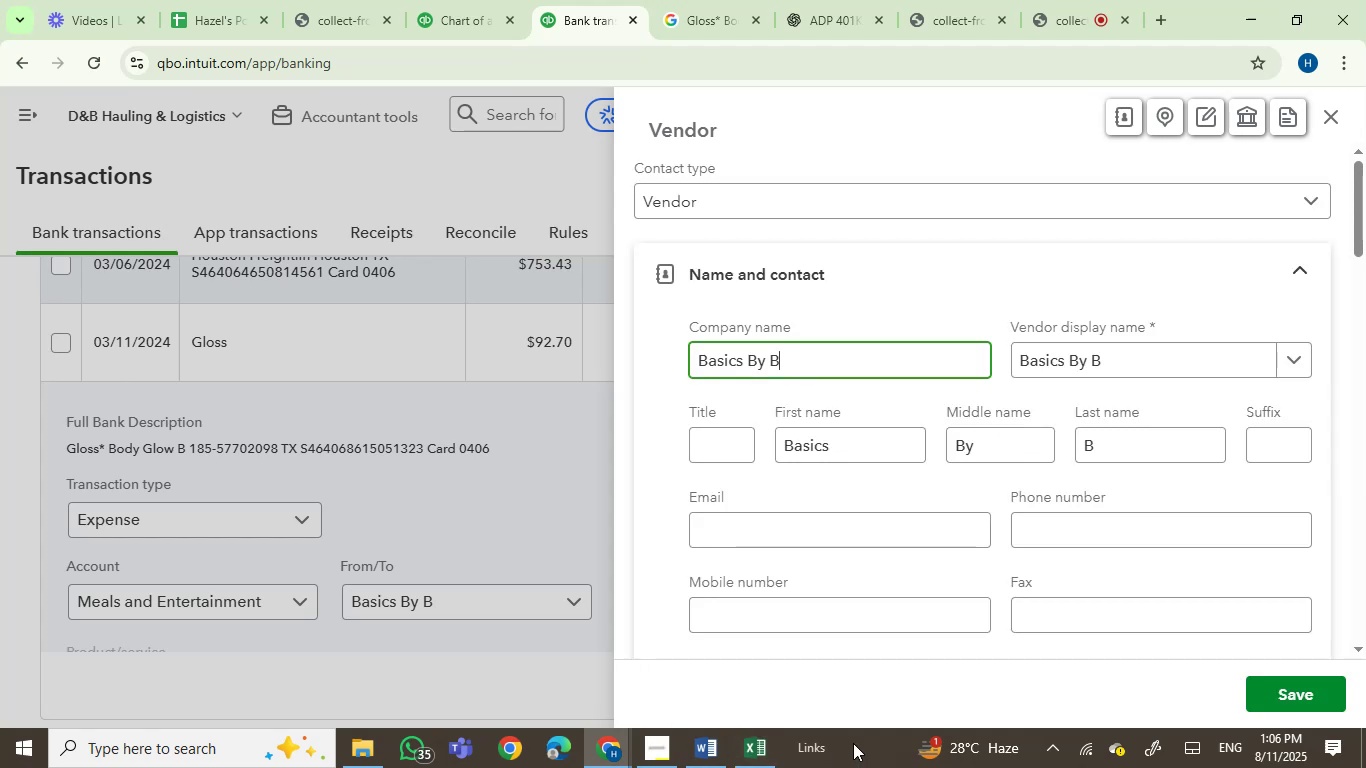 
left_click([1253, 689])
 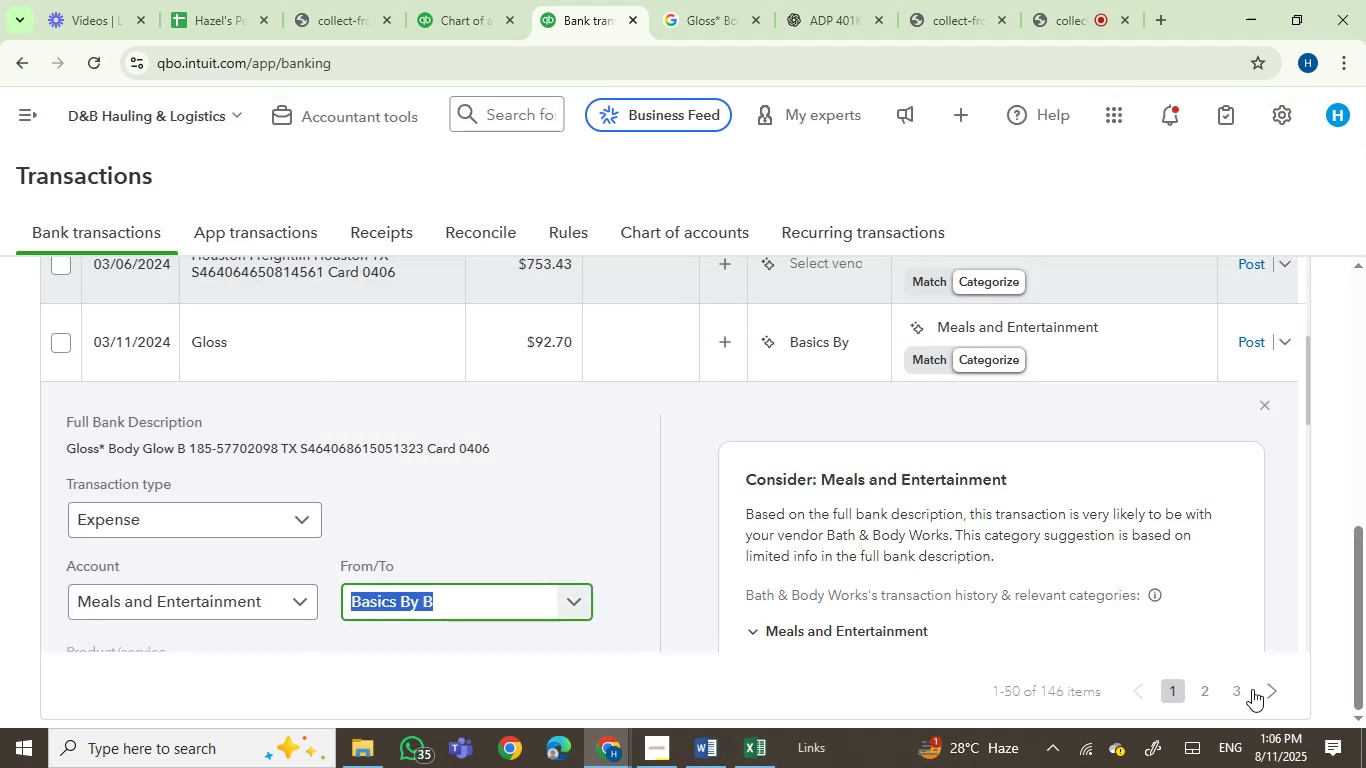 
left_click([994, 330])
 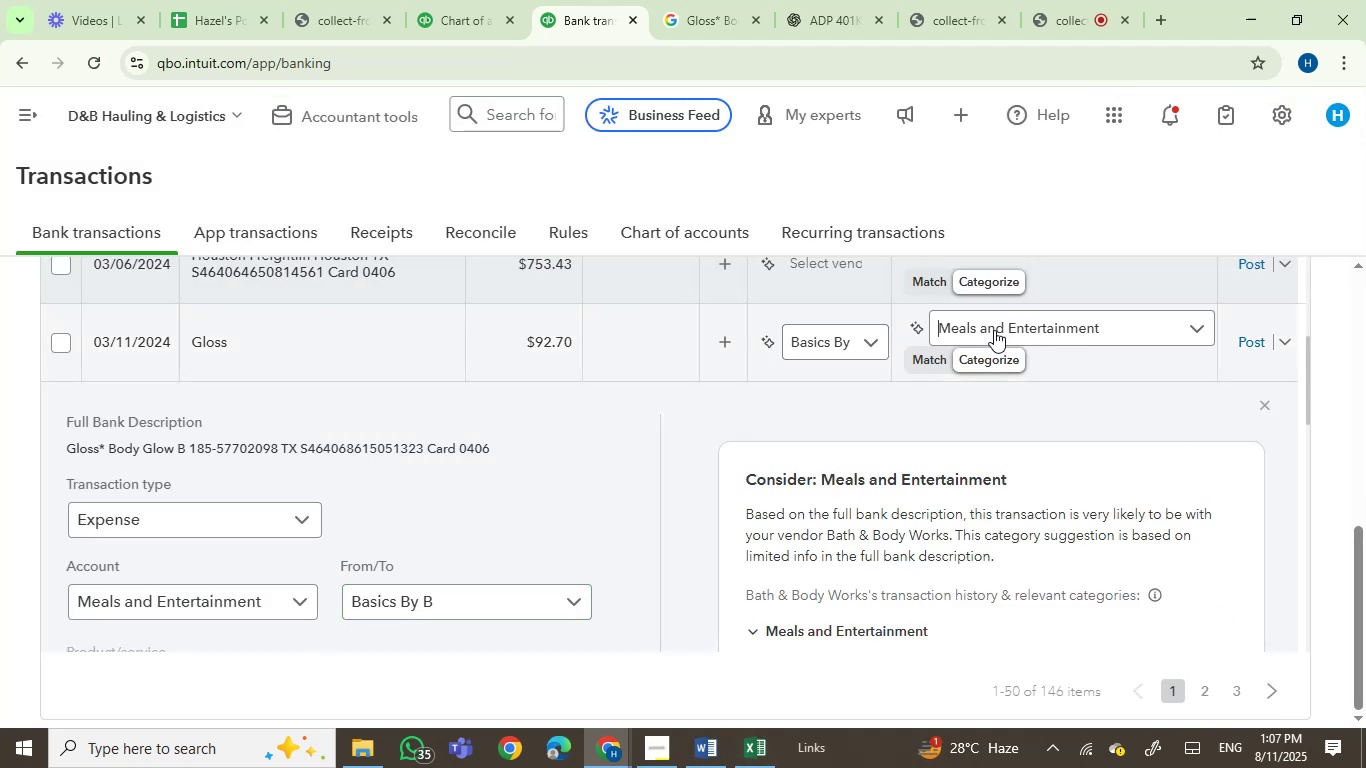 
left_click([994, 330])
 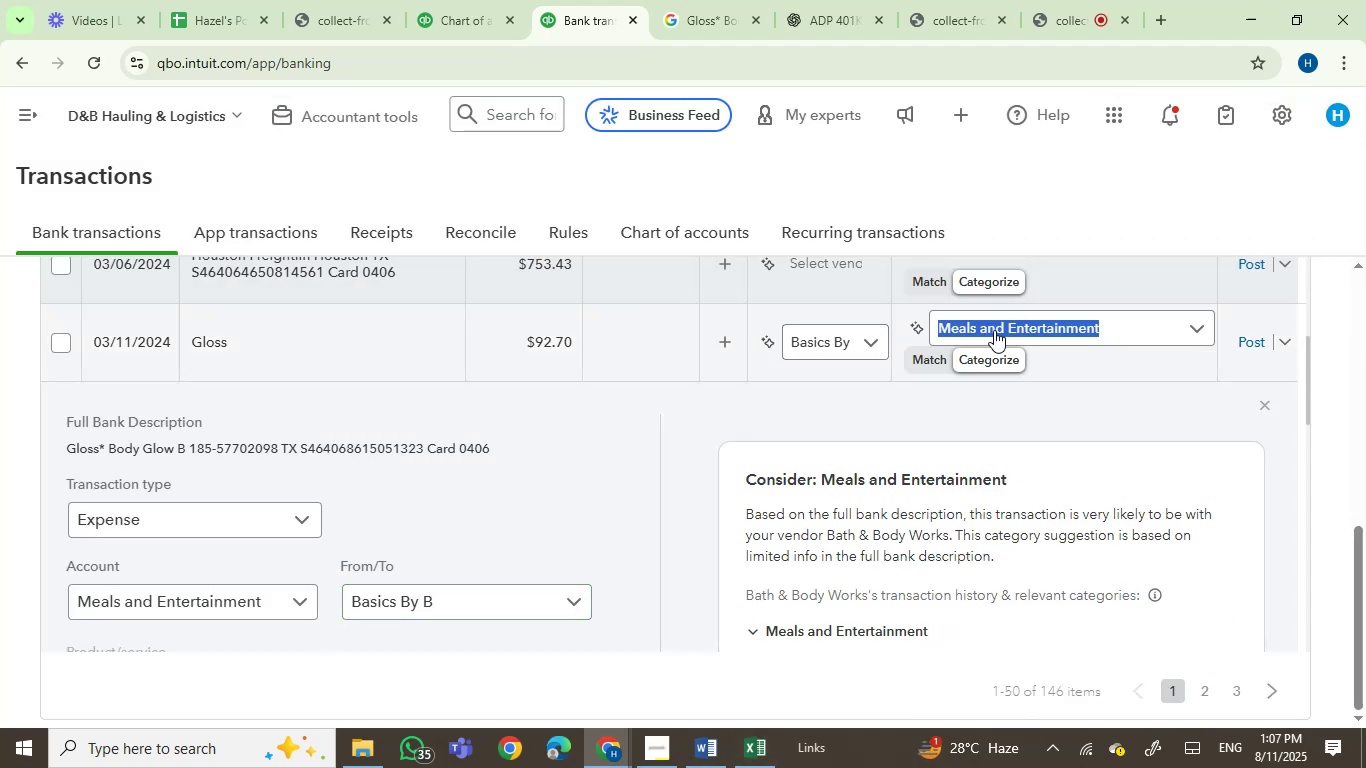 
type(owner)
 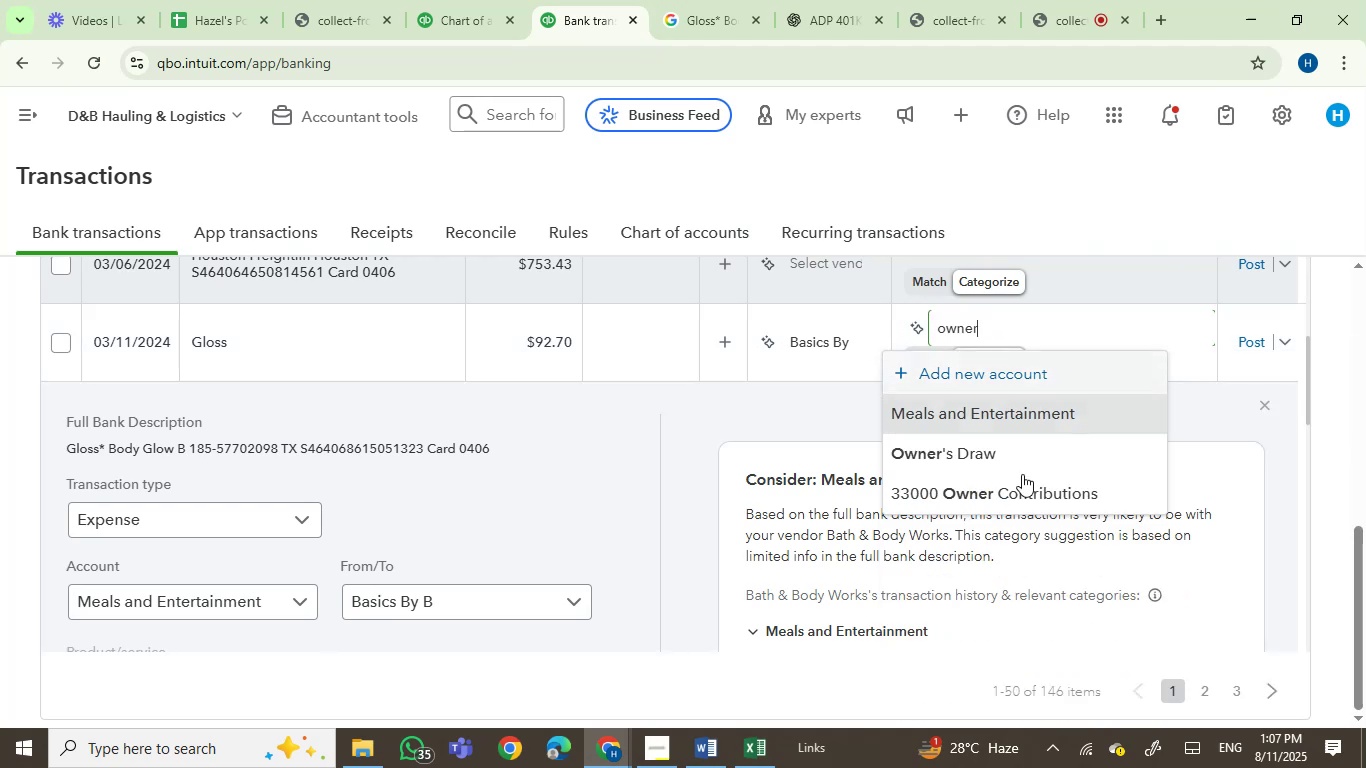 
left_click([1021, 454])
 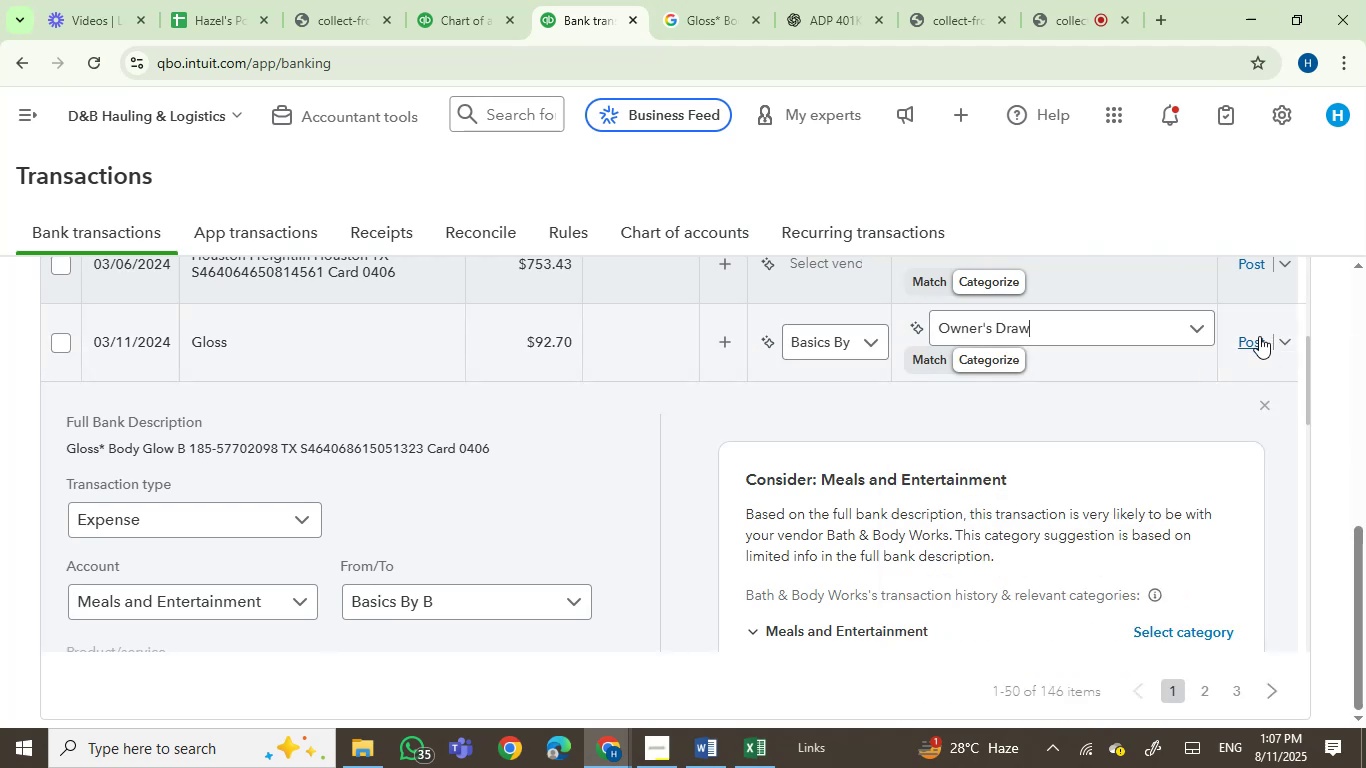 
left_click([1255, 338])
 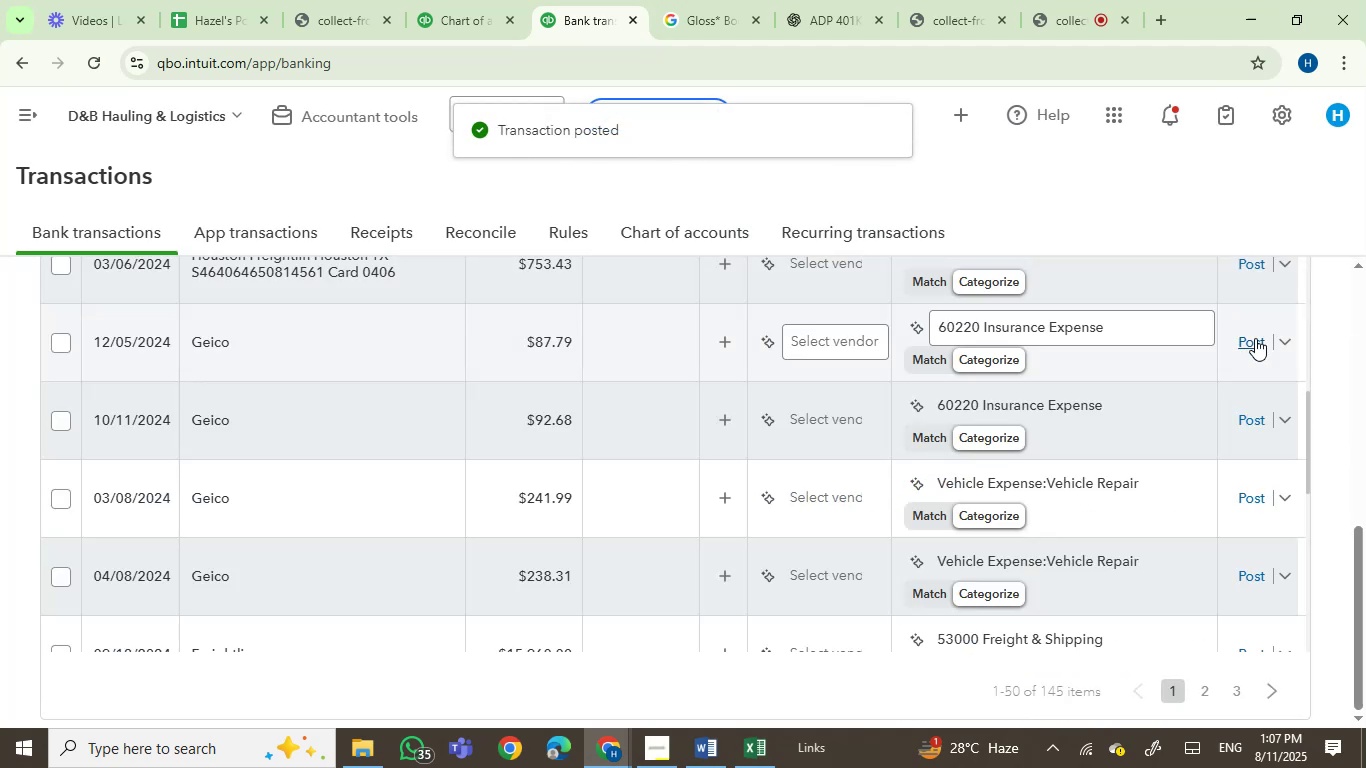 
wait(10.49)
 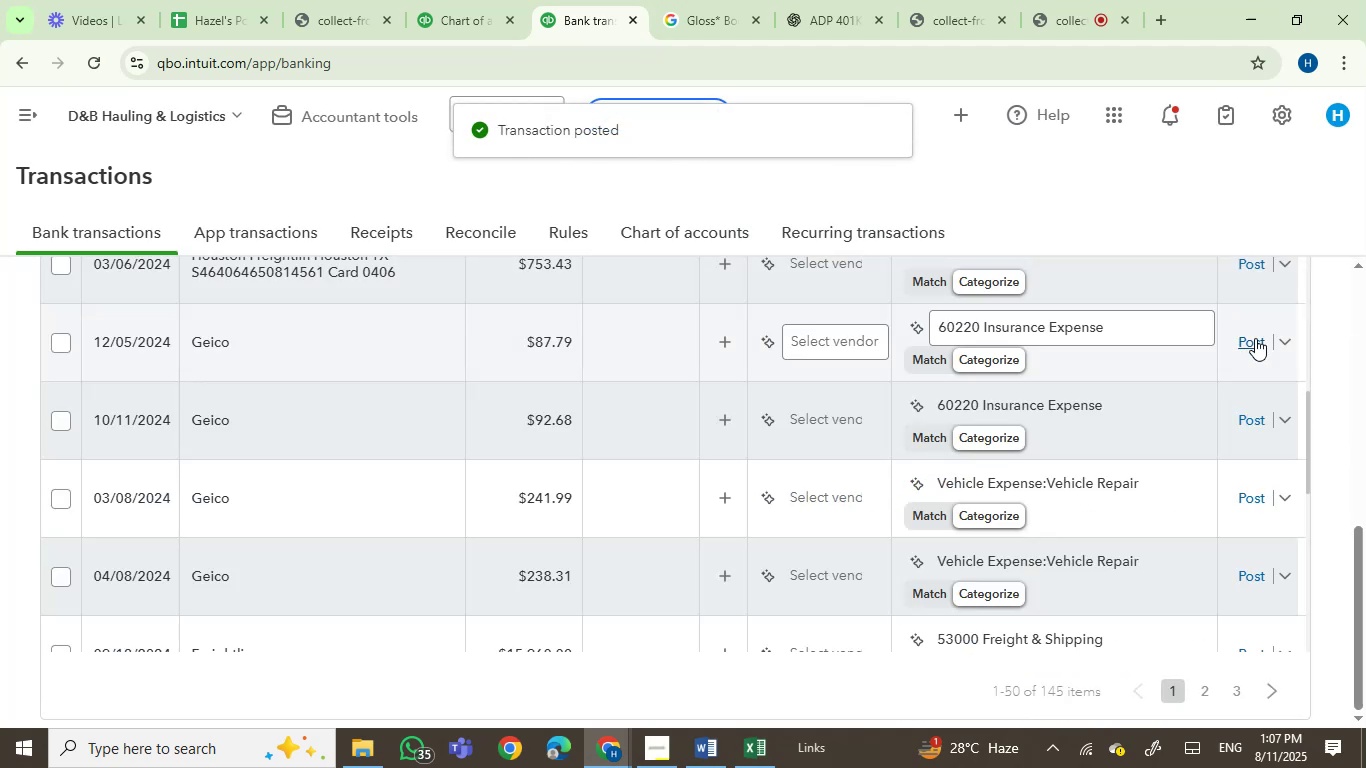 
left_click([218, 351])
 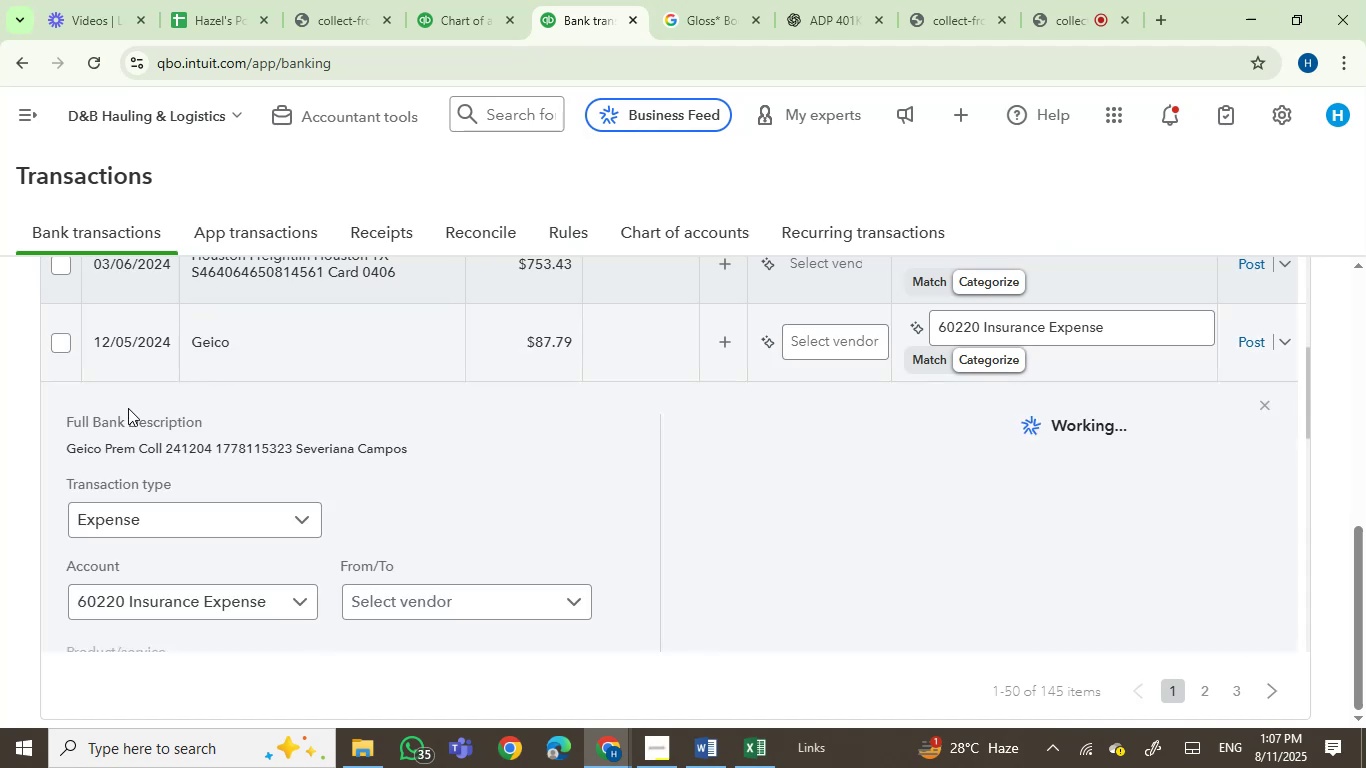 
left_click_drag(start_coordinate=[79, 446], to_coordinate=[154, 449])
 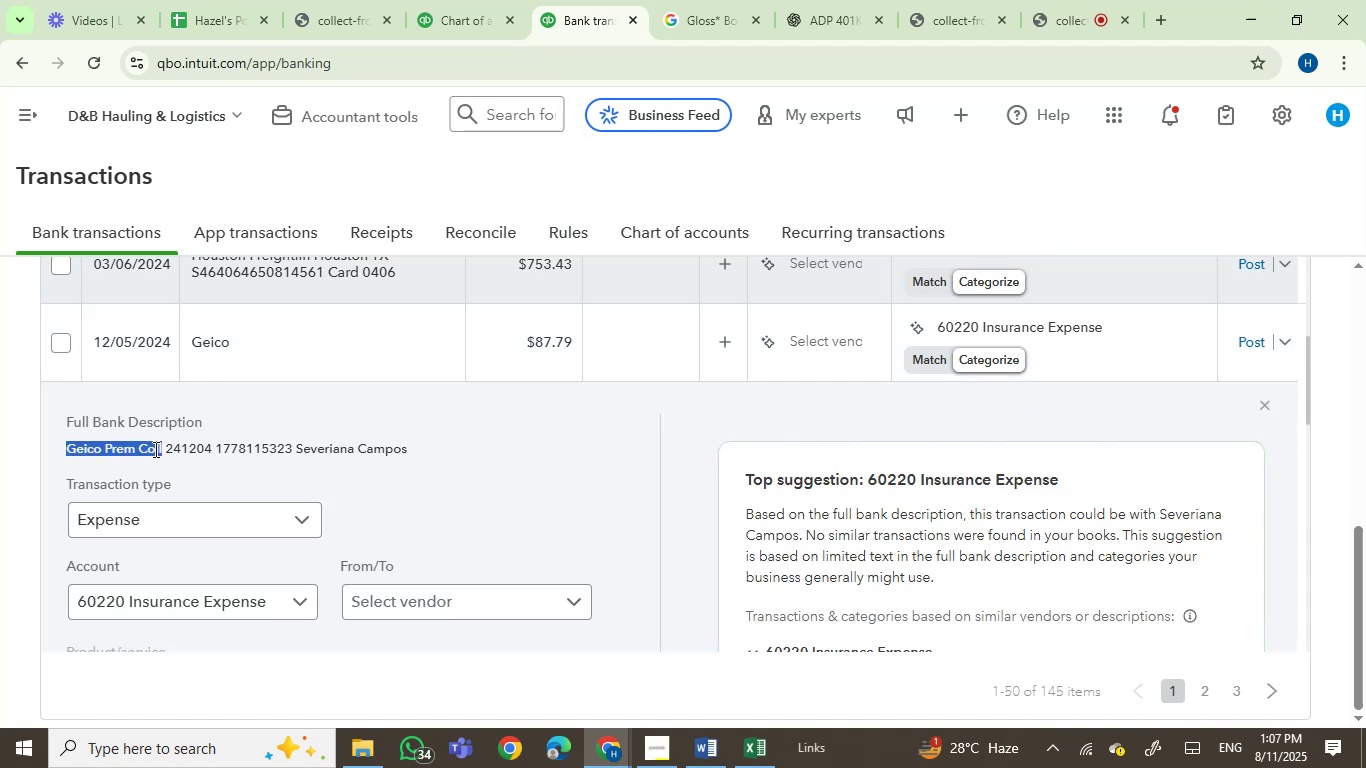 
key(Control+C)
 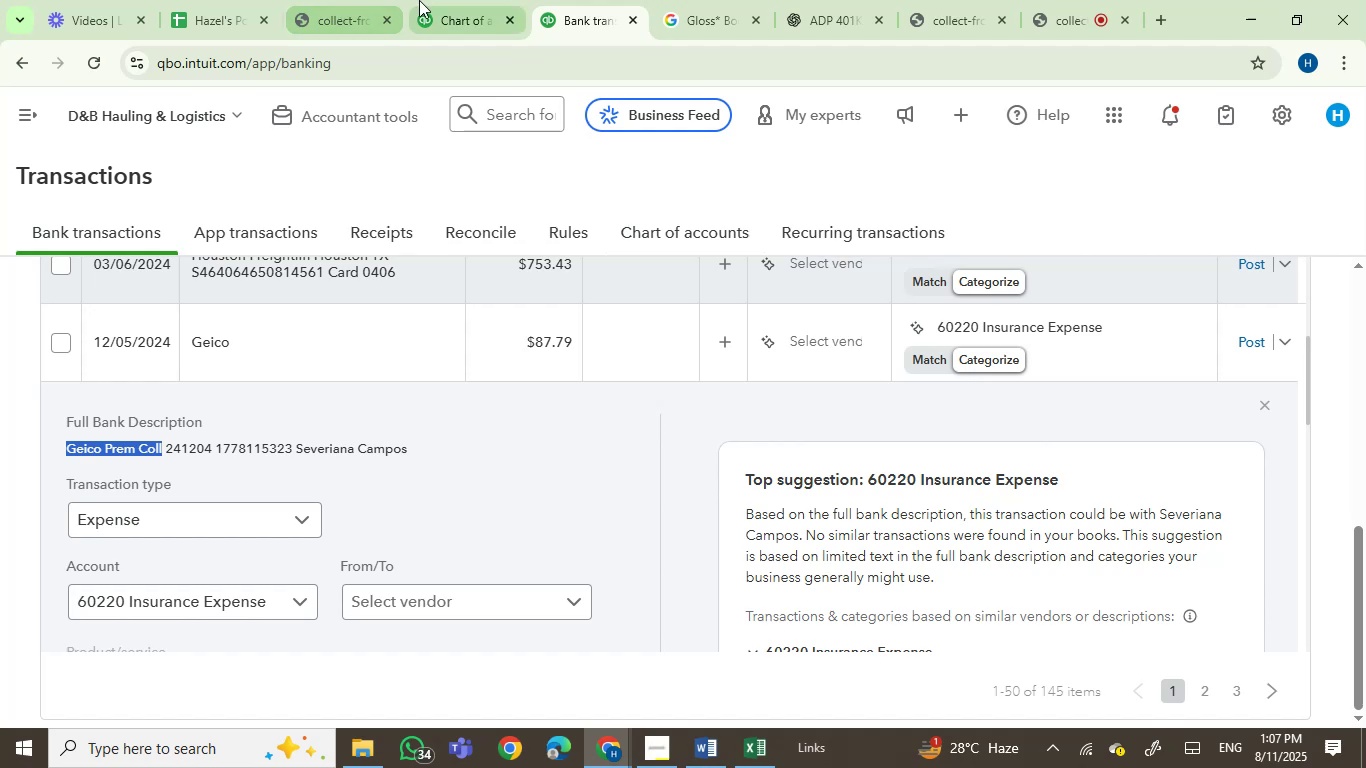 
left_click([704, 0])
 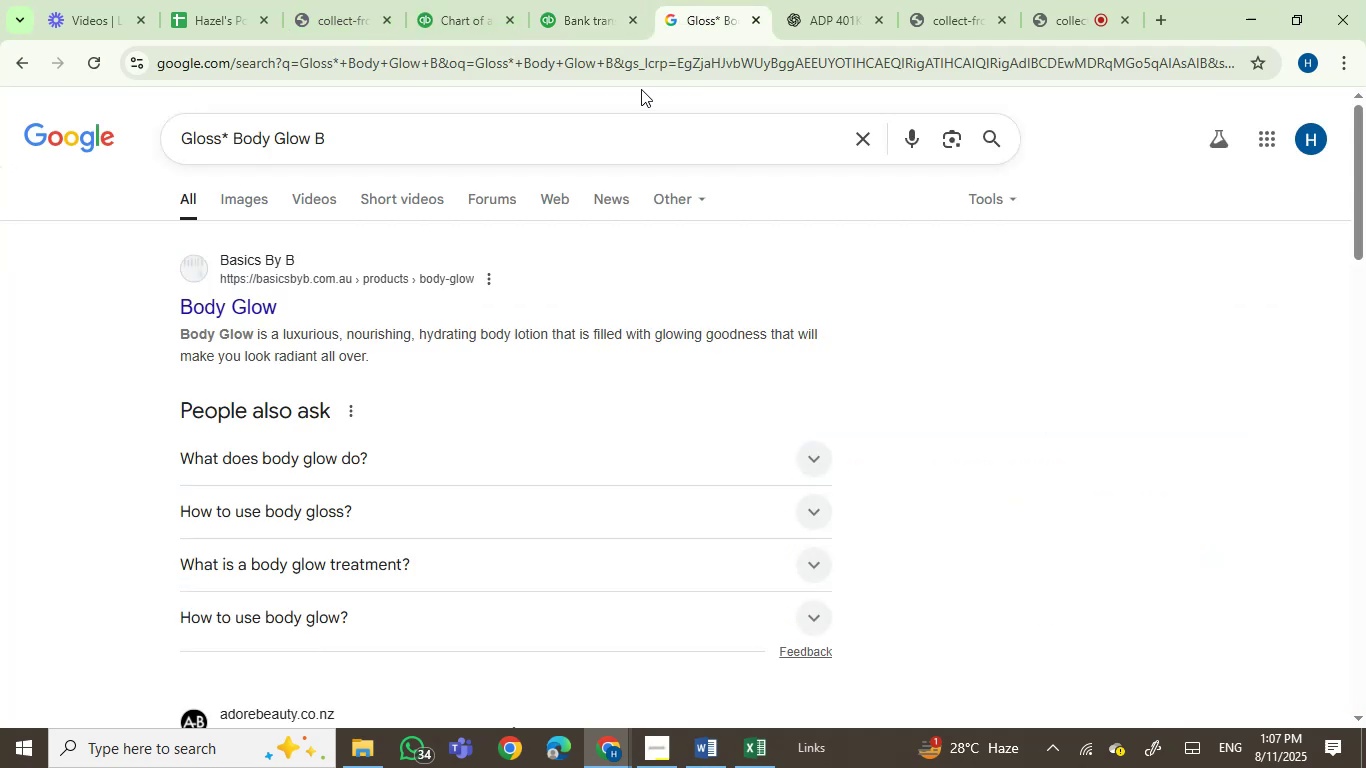 
left_click([642, 58])
 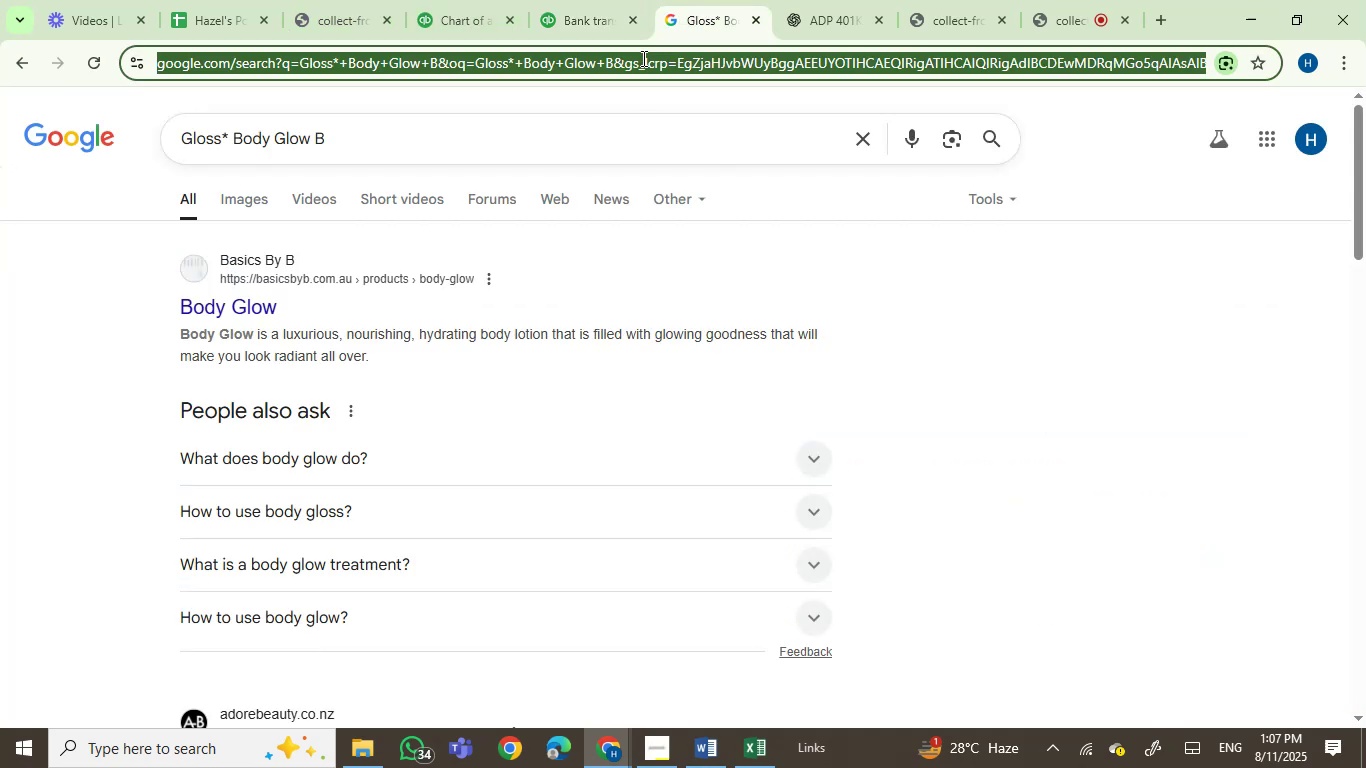 
key(Control+V)
 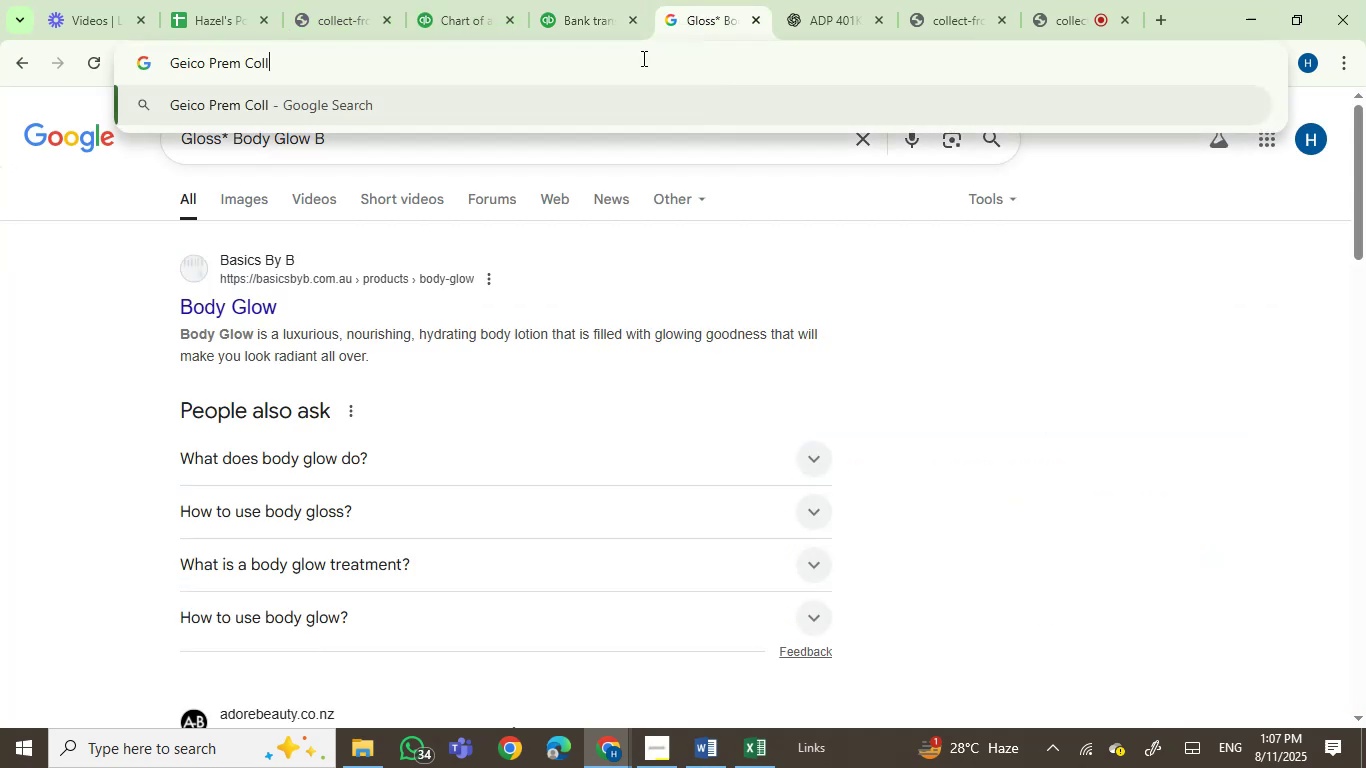 
hold_key(key=Enter, duration=0.43)
 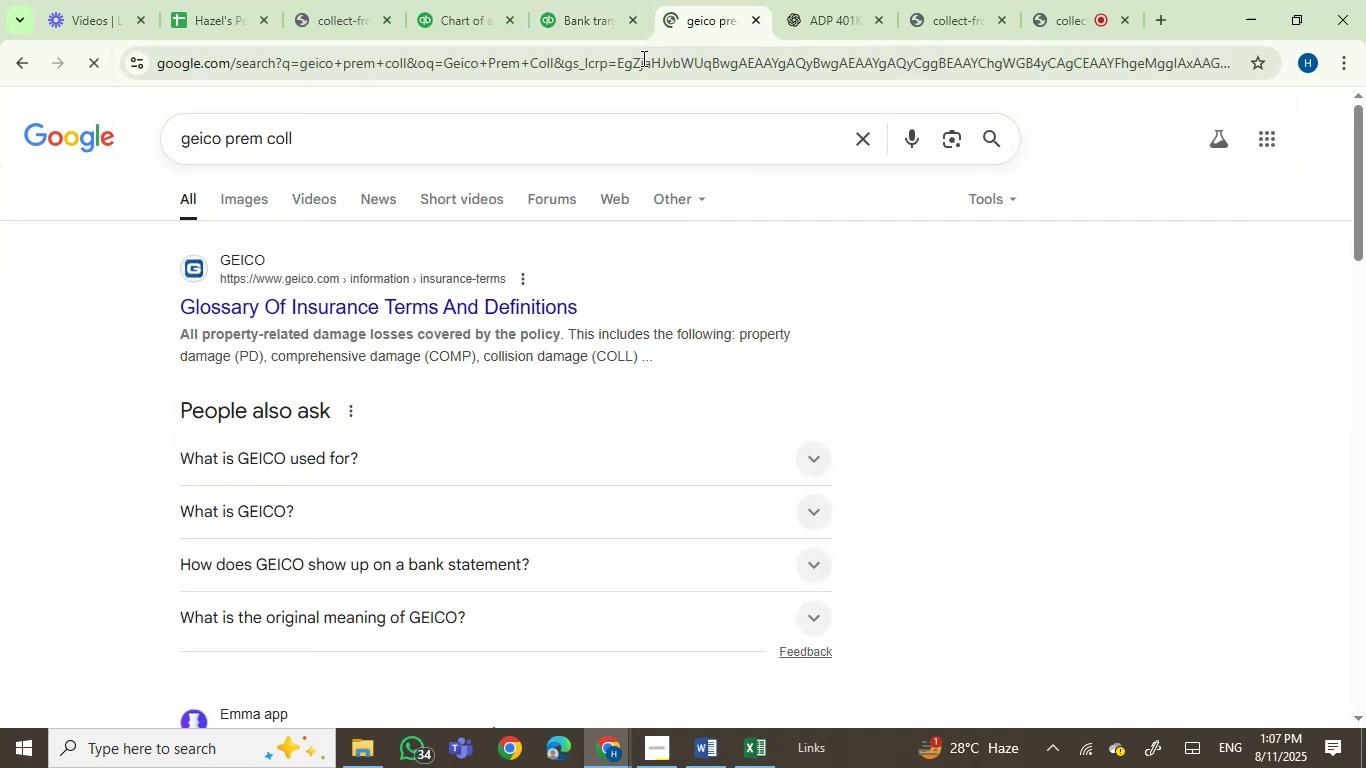 
key(Shift+ShiftRight)
 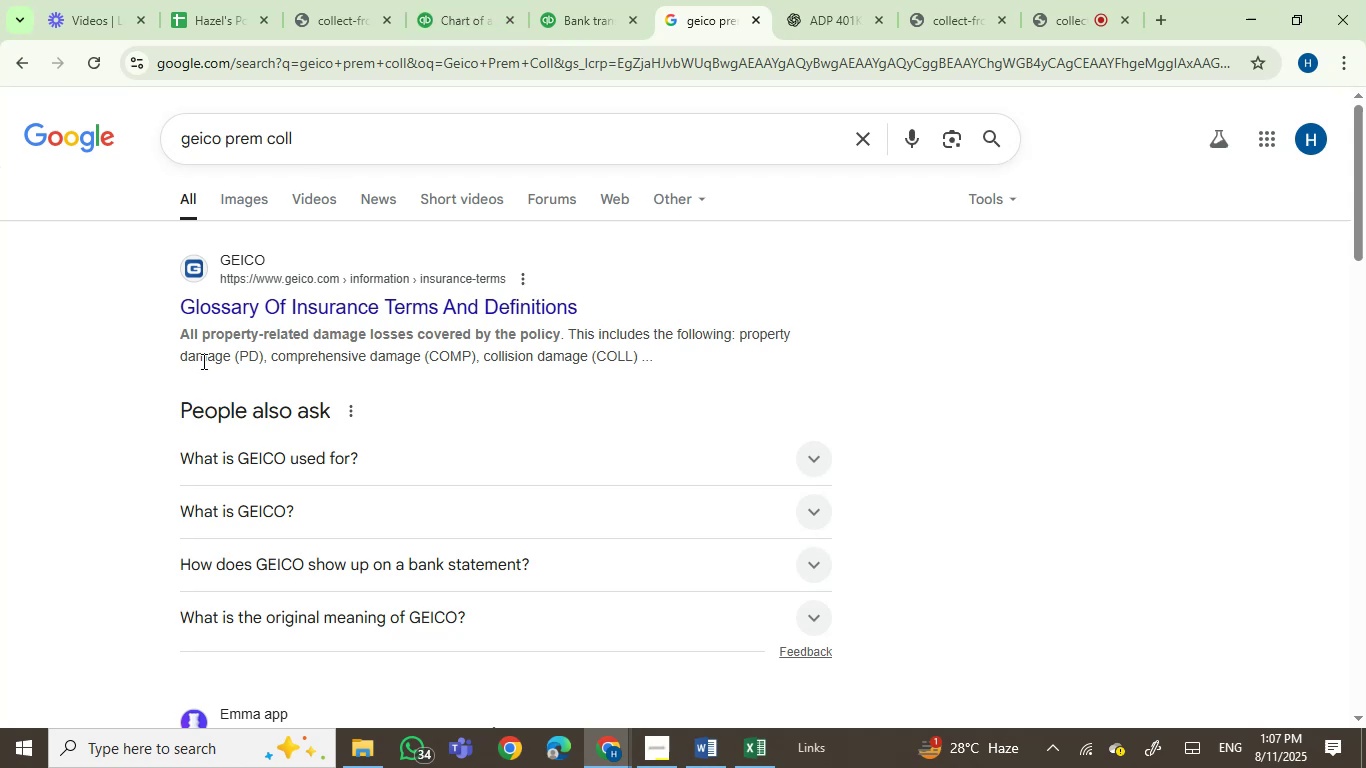 
wait(35.11)
 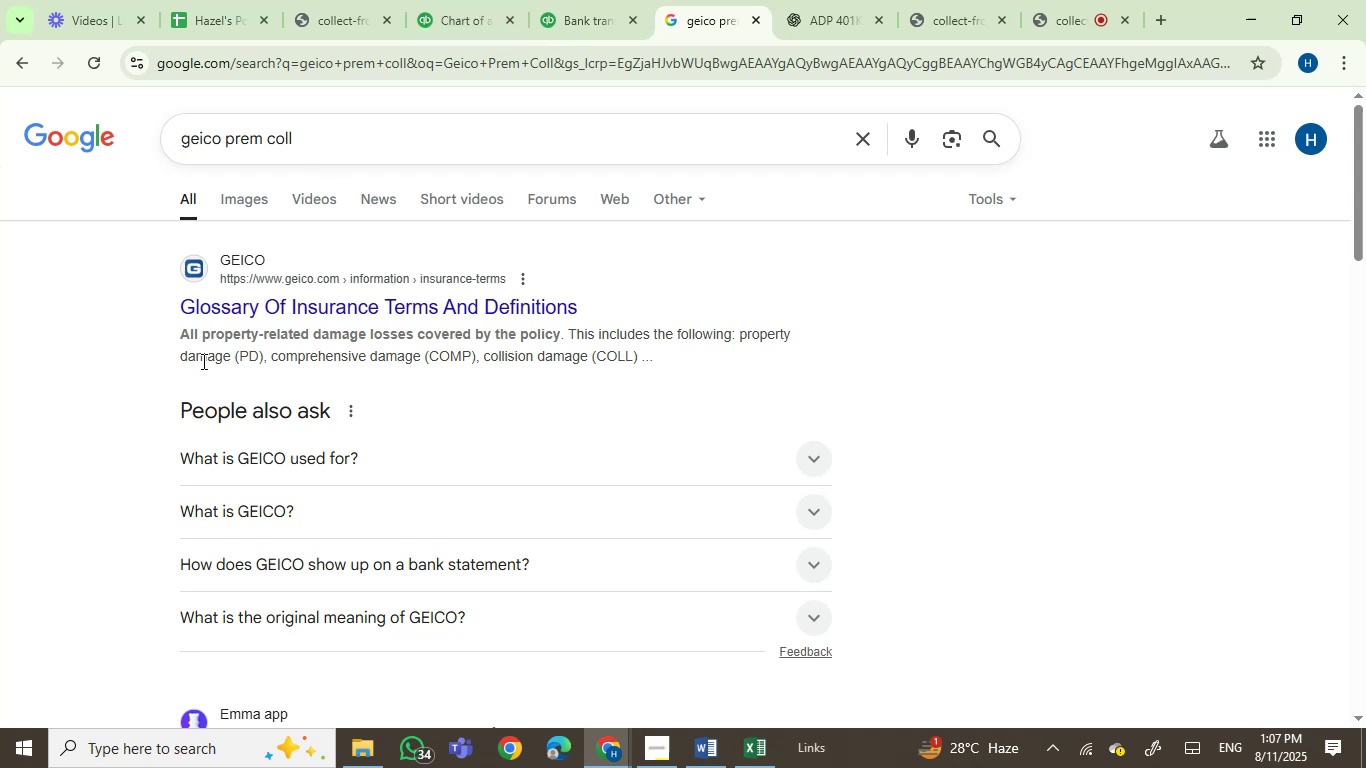 
scroll: coordinate [703, 456], scroll_direction: down, amount: 1.0
 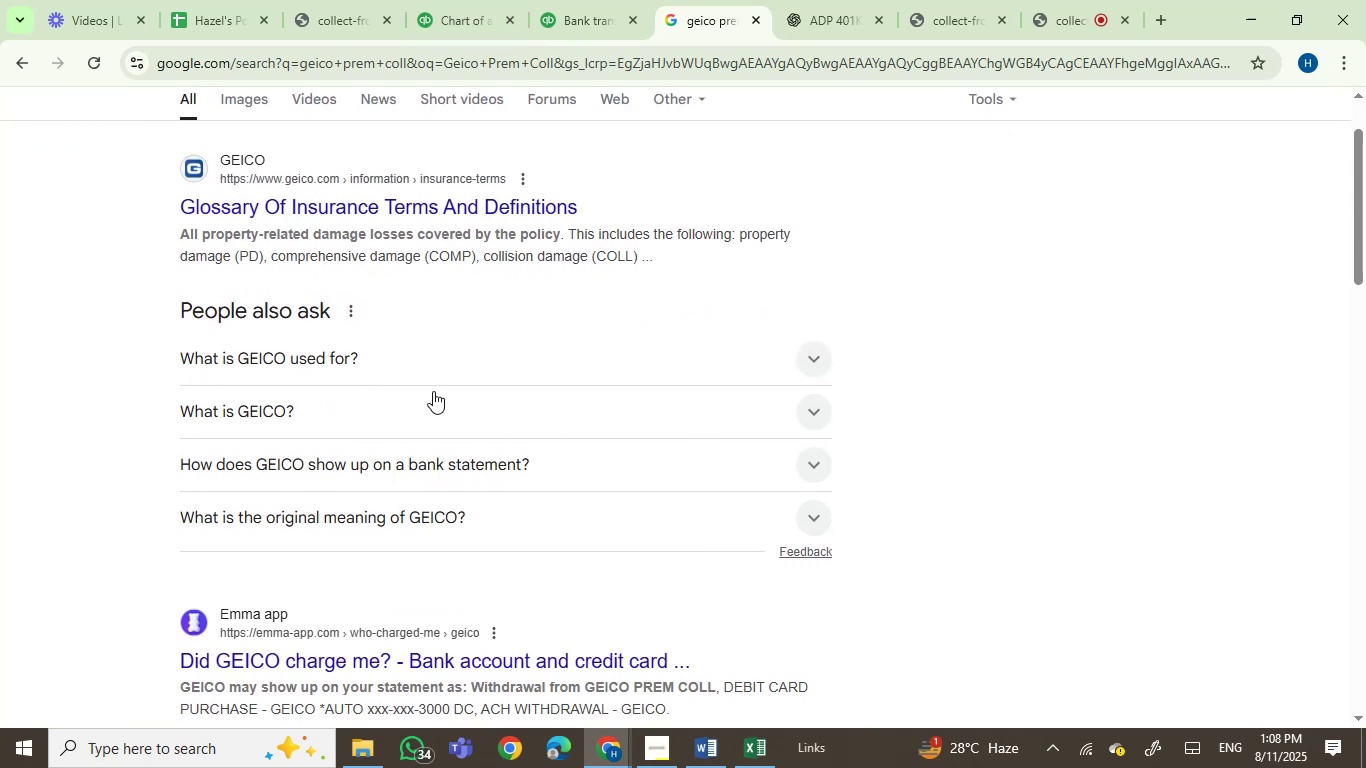 
left_click([369, 371])
 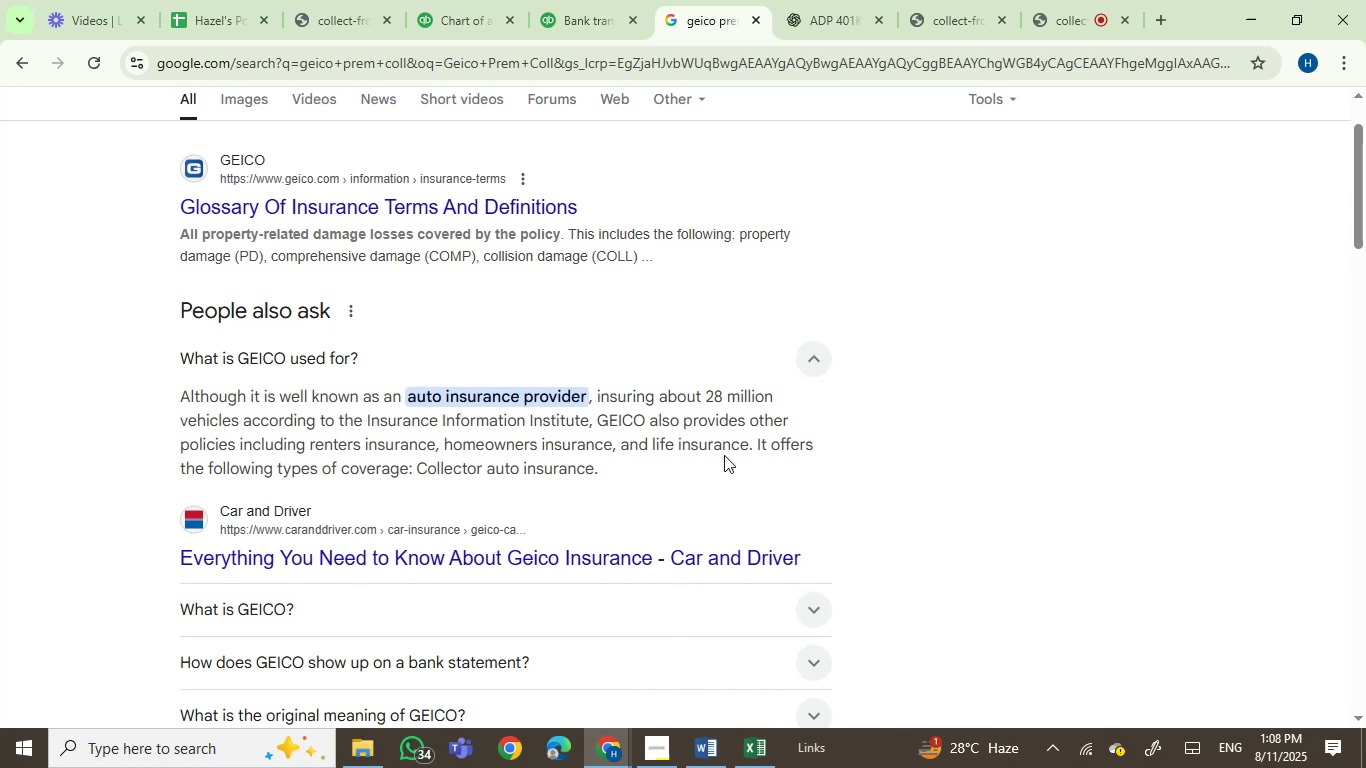 
wait(14.36)
 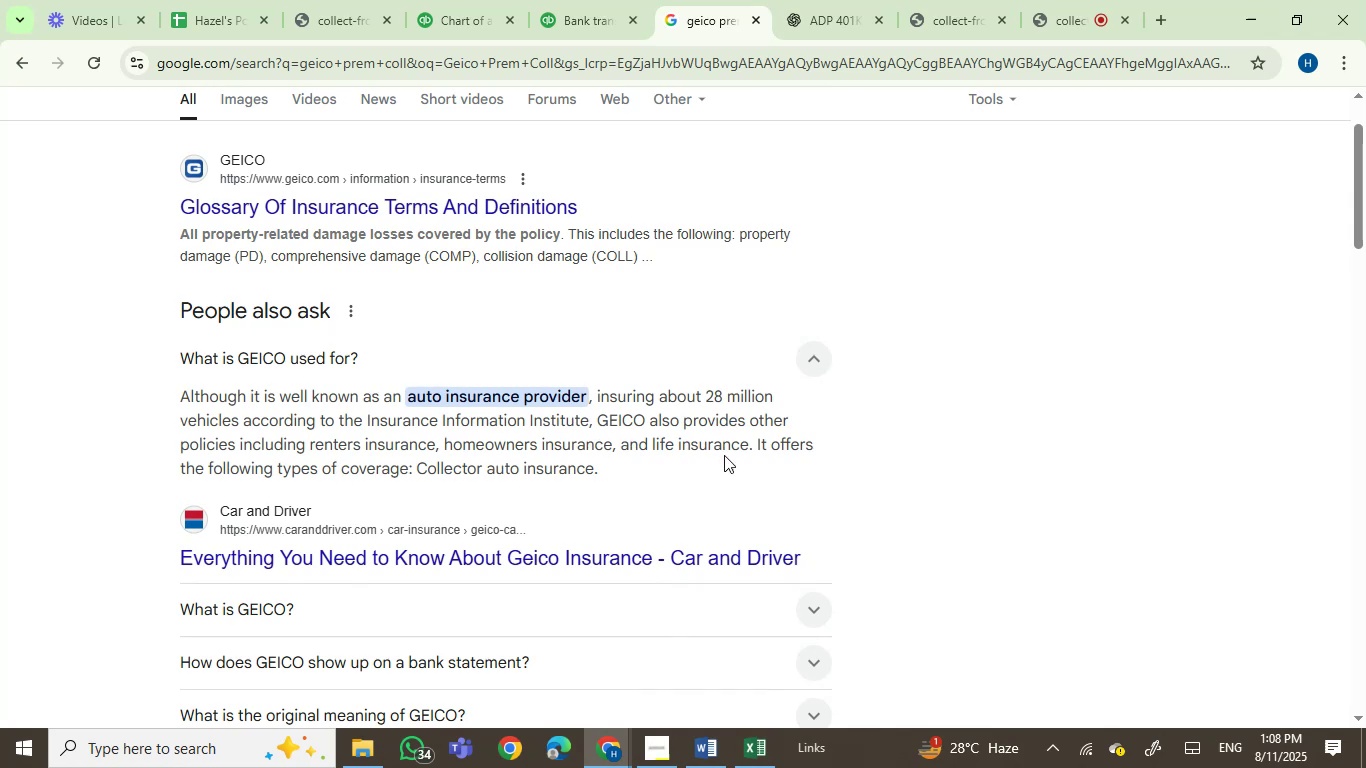 
left_click([585, 0])
 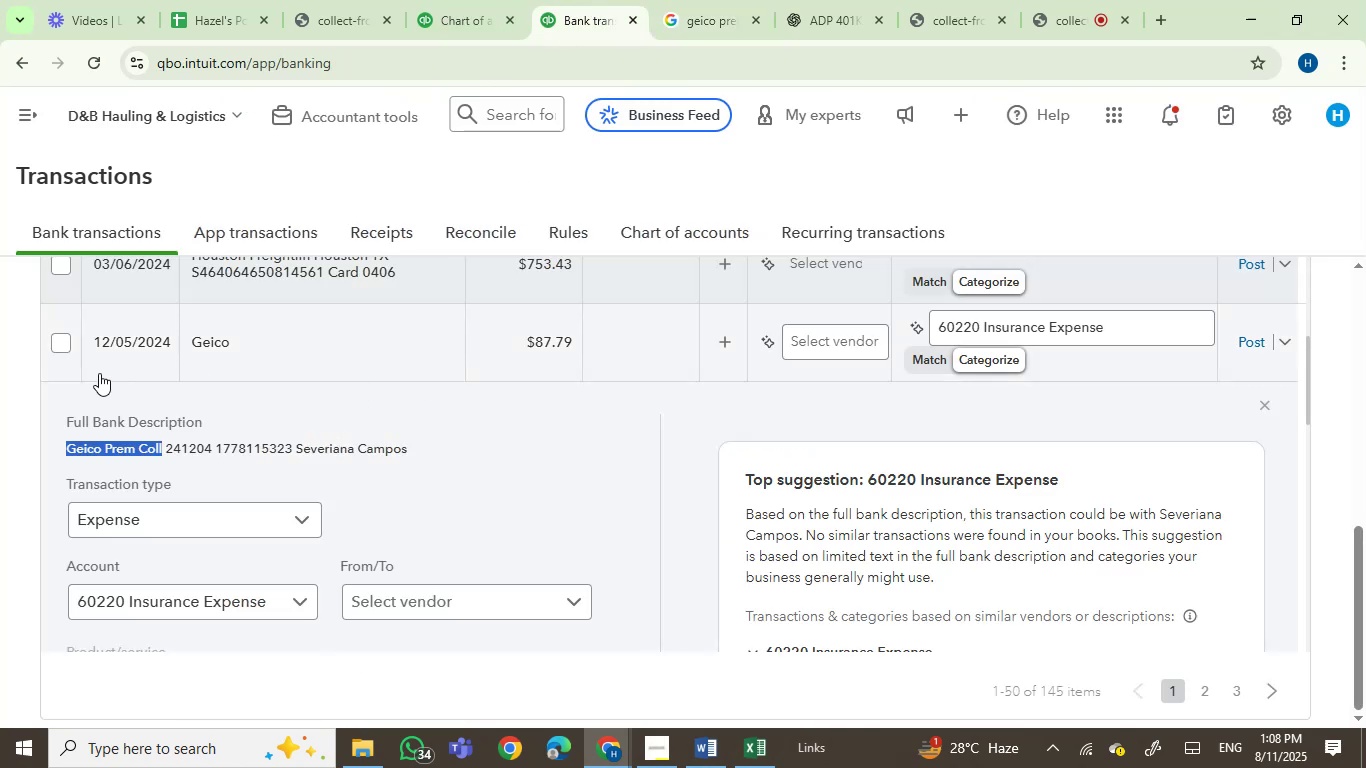 
left_click([57, 345])
 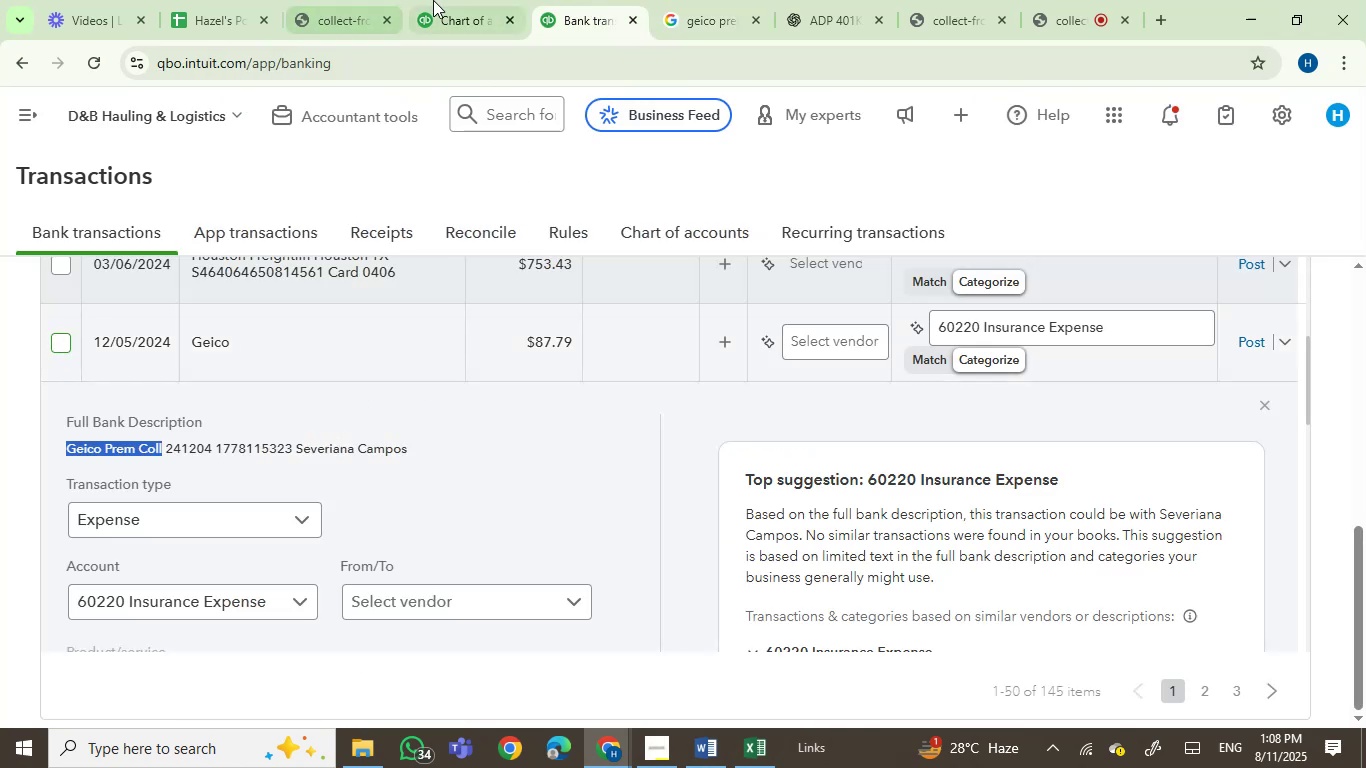 
left_click([455, 0])
 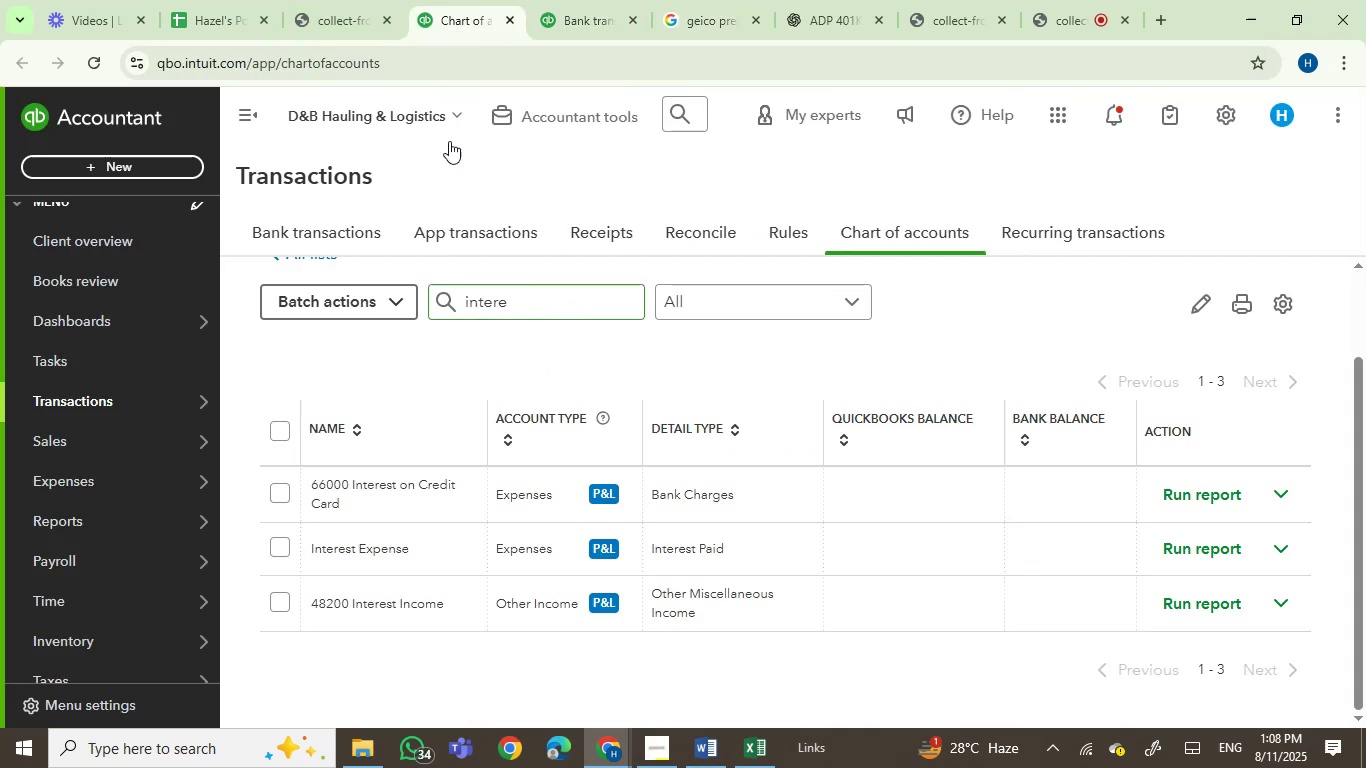 
left_click([576, 0])
 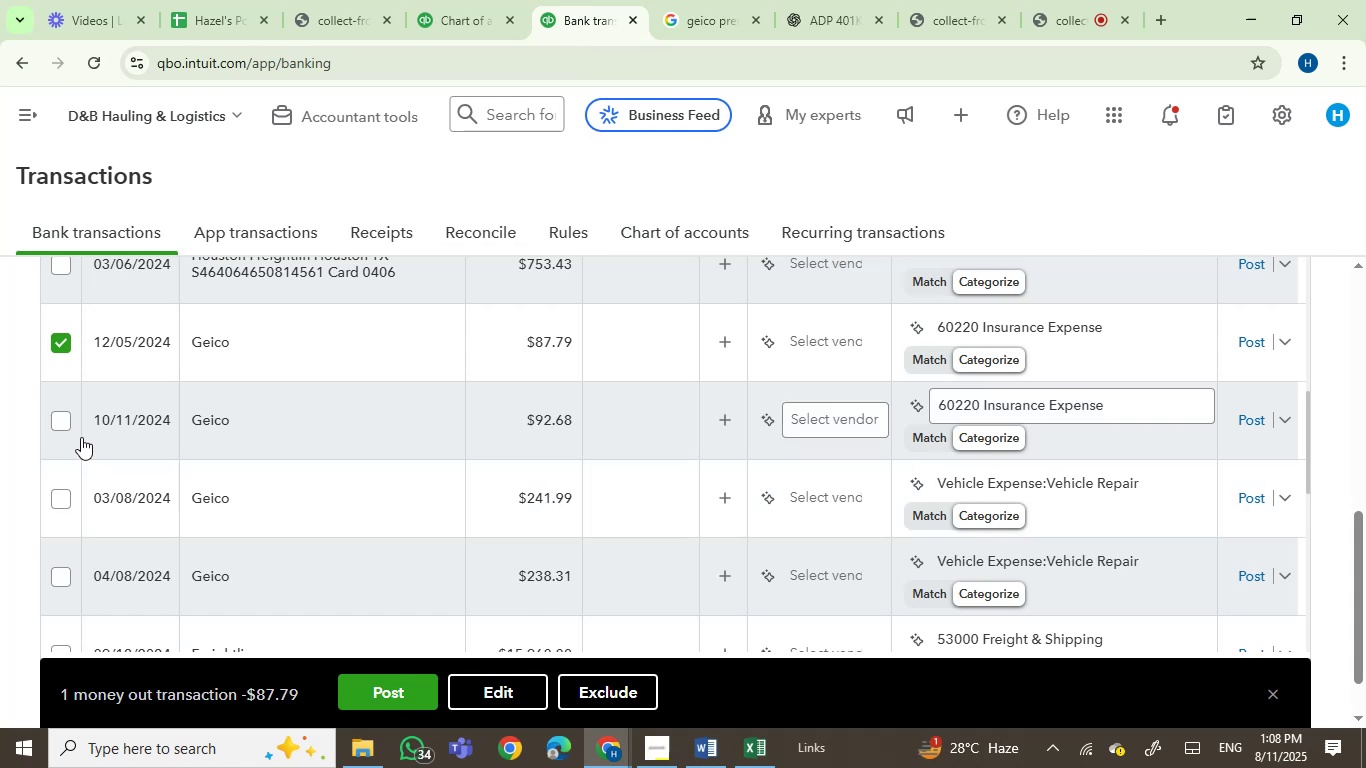 
left_click([69, 422])
 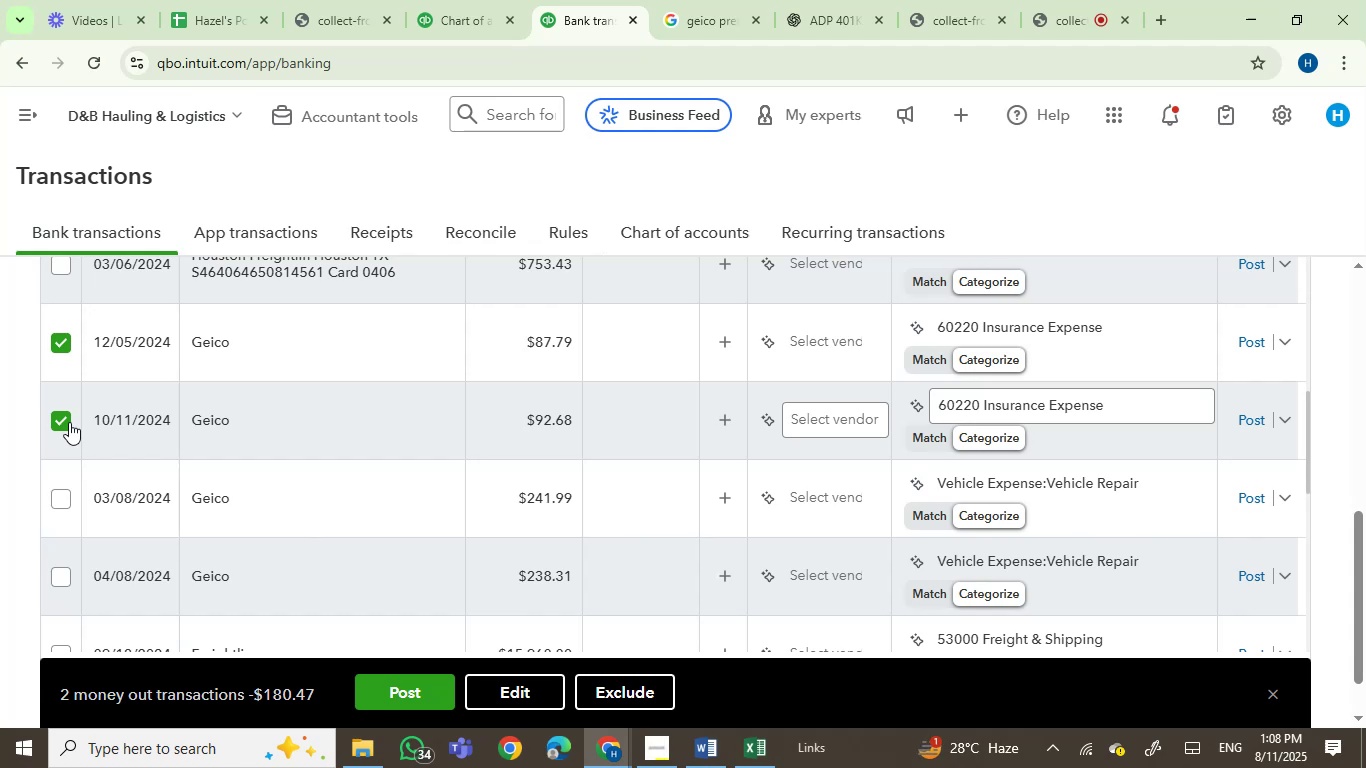 
wait(22.36)
 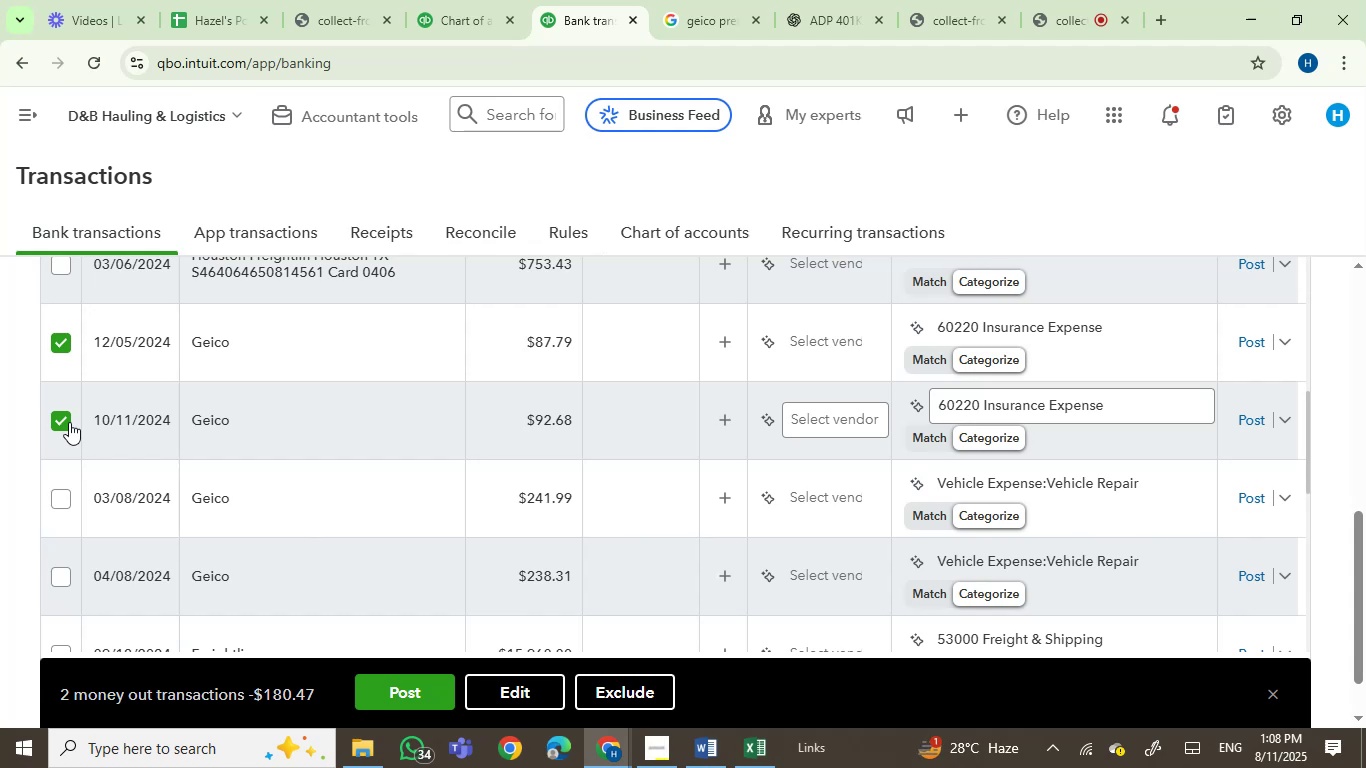 
scroll: coordinate [69, 422], scroll_direction: up, amount: 1.0
 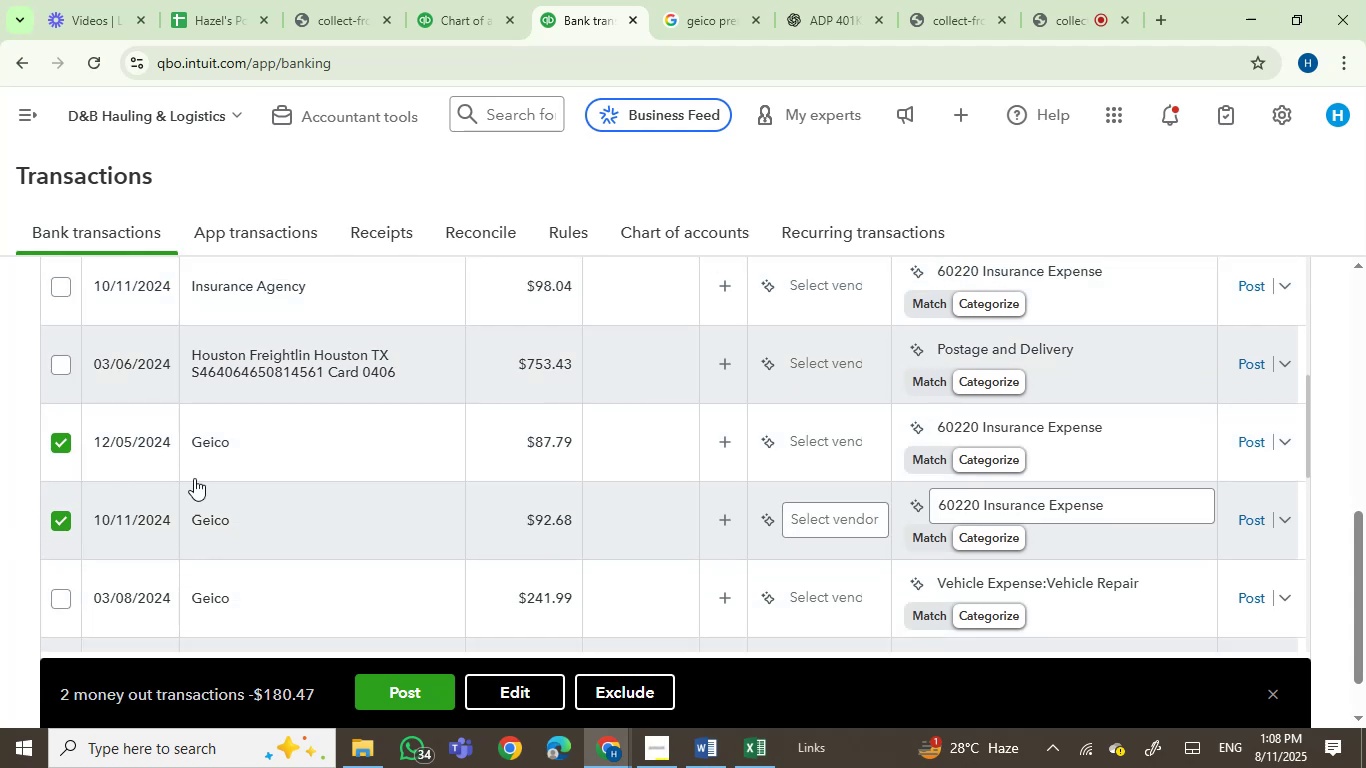 
wait(6.94)
 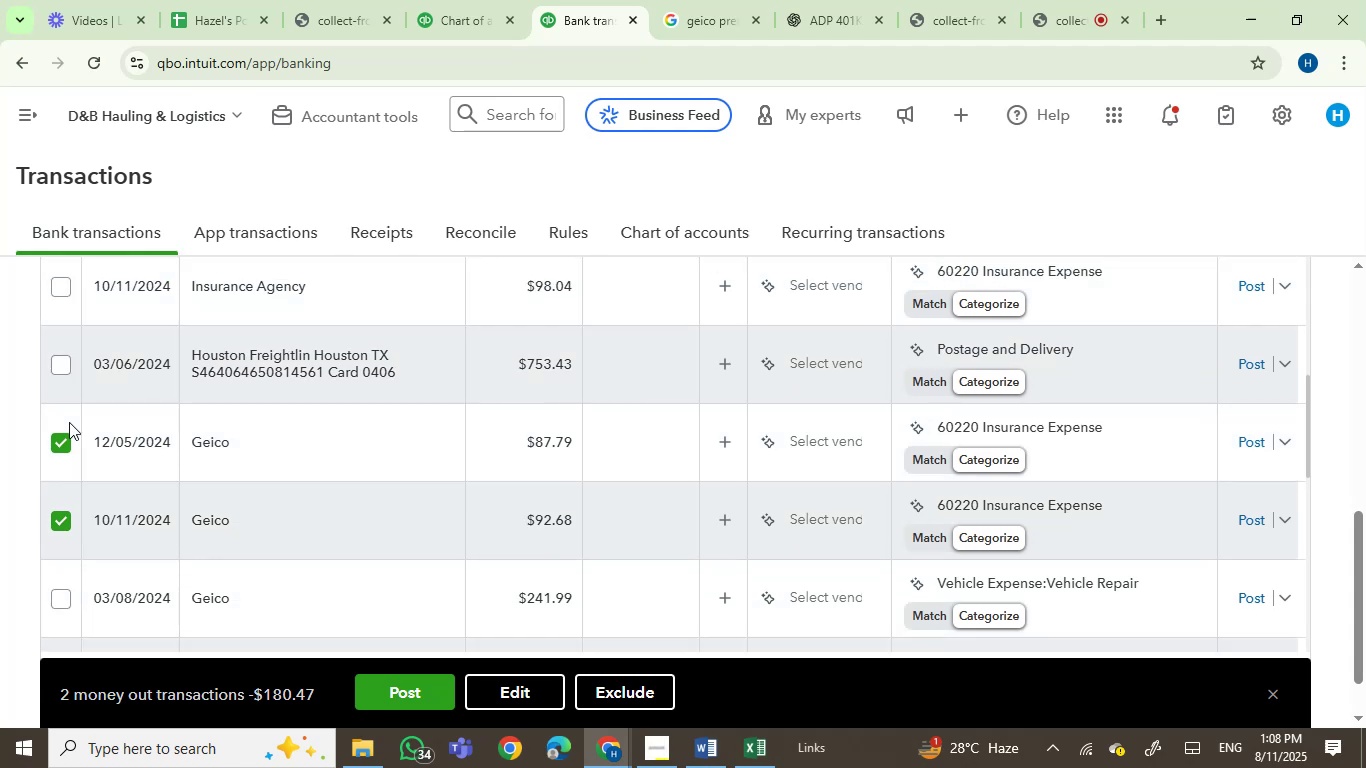 
left_click_drag(start_coordinate=[1365, 560], to_coordinate=[1365, 602])
 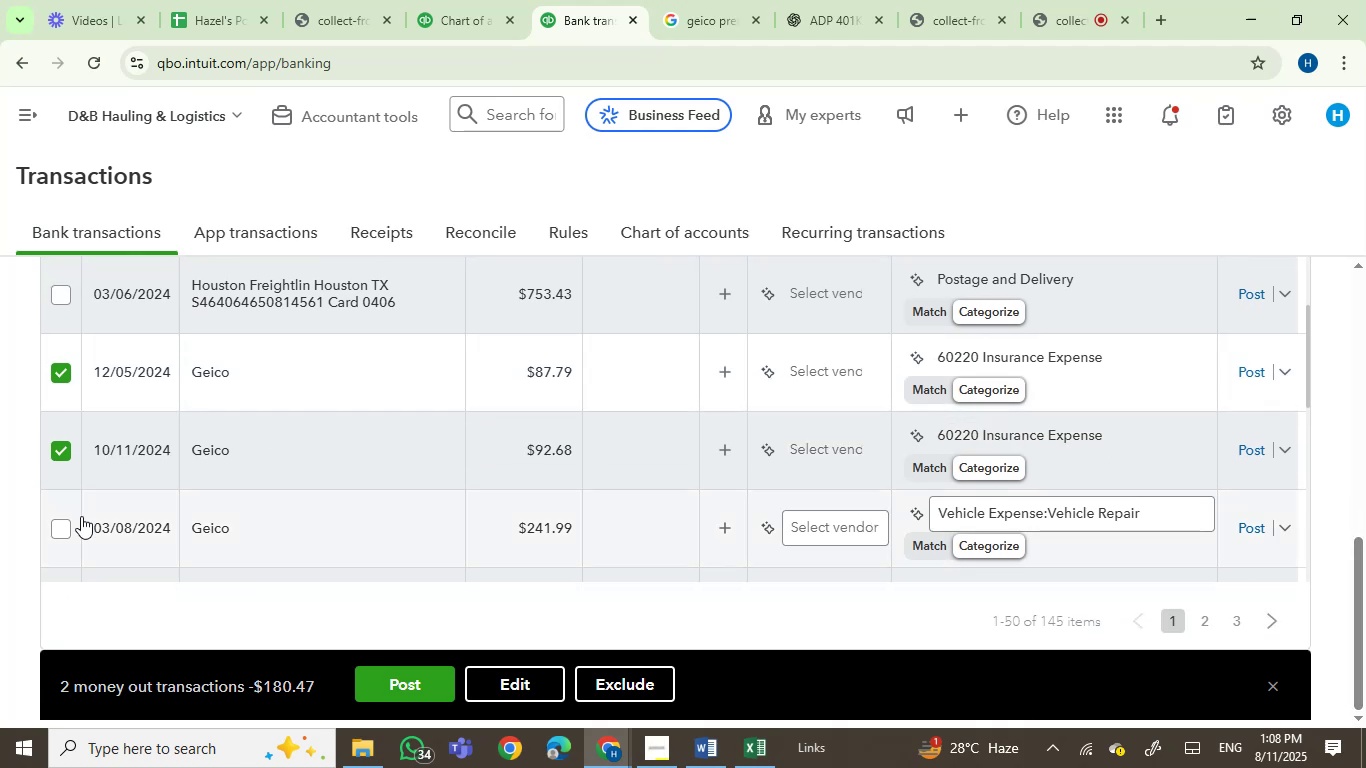 
left_click([63, 525])
 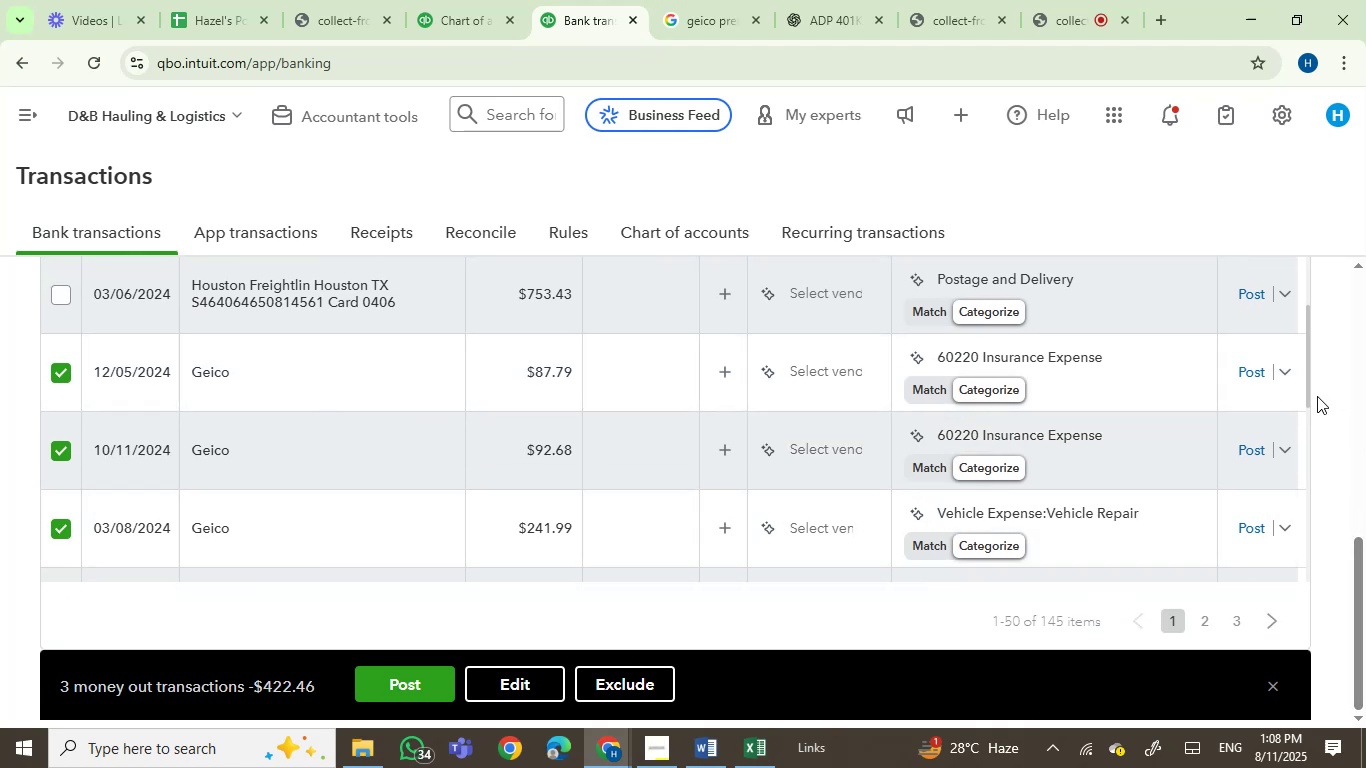 
left_click_drag(start_coordinate=[1306, 404], to_coordinate=[1310, 450])
 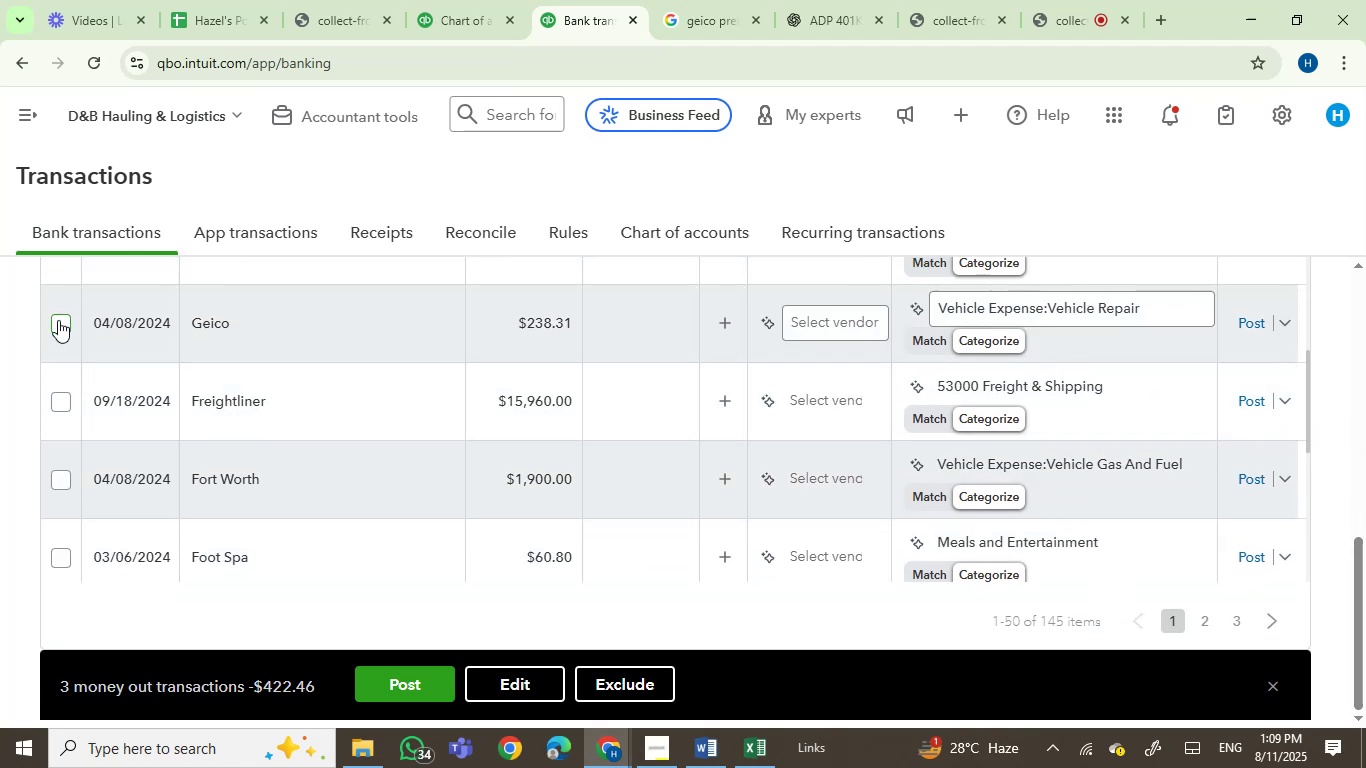 
left_click([52, 323])
 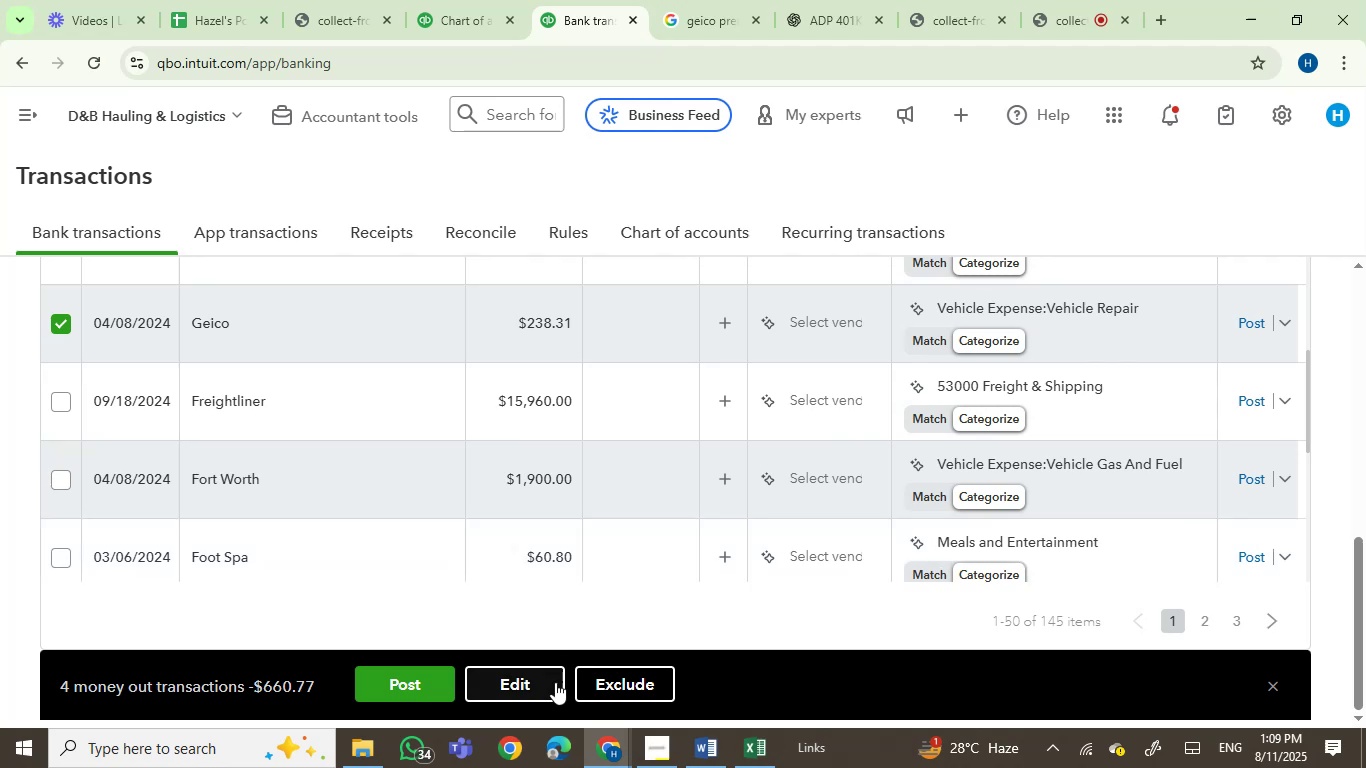 
left_click([540, 686])
 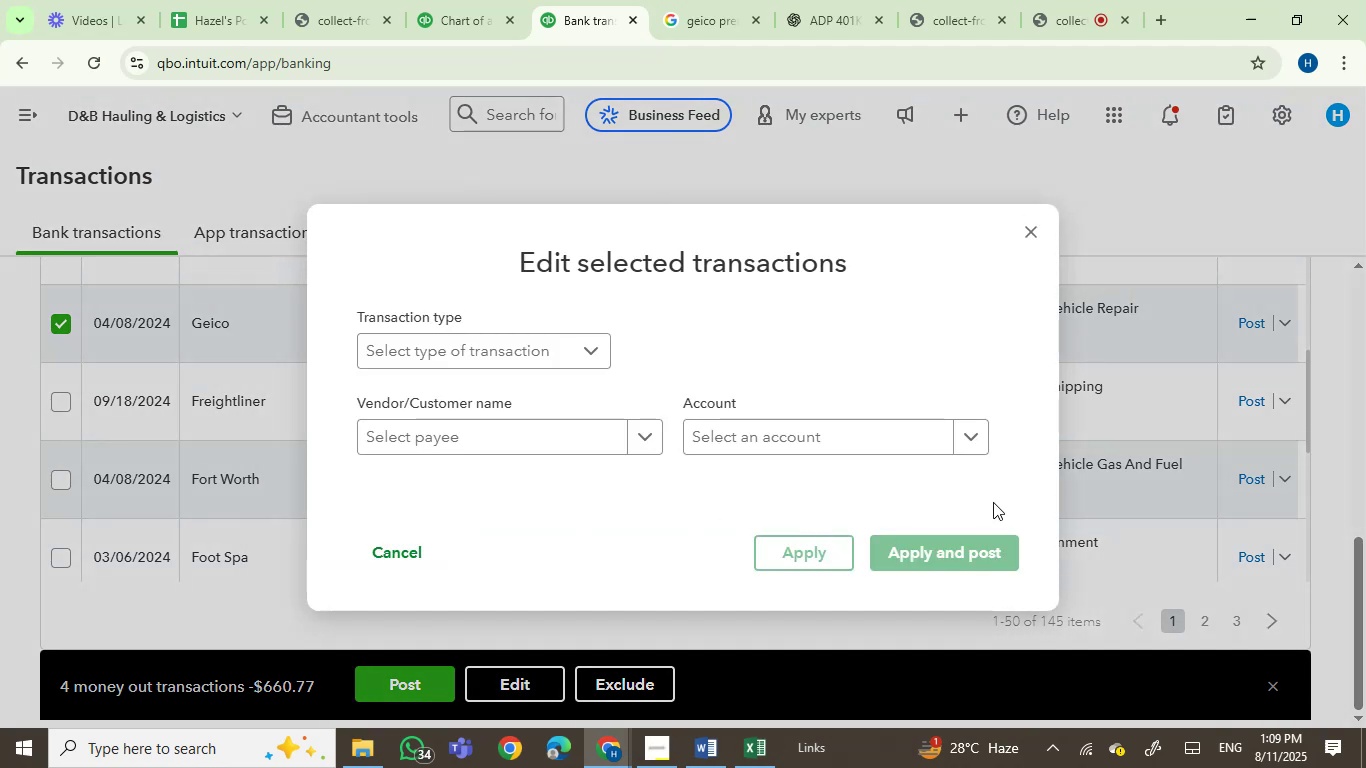 
left_click([1030, 238])
 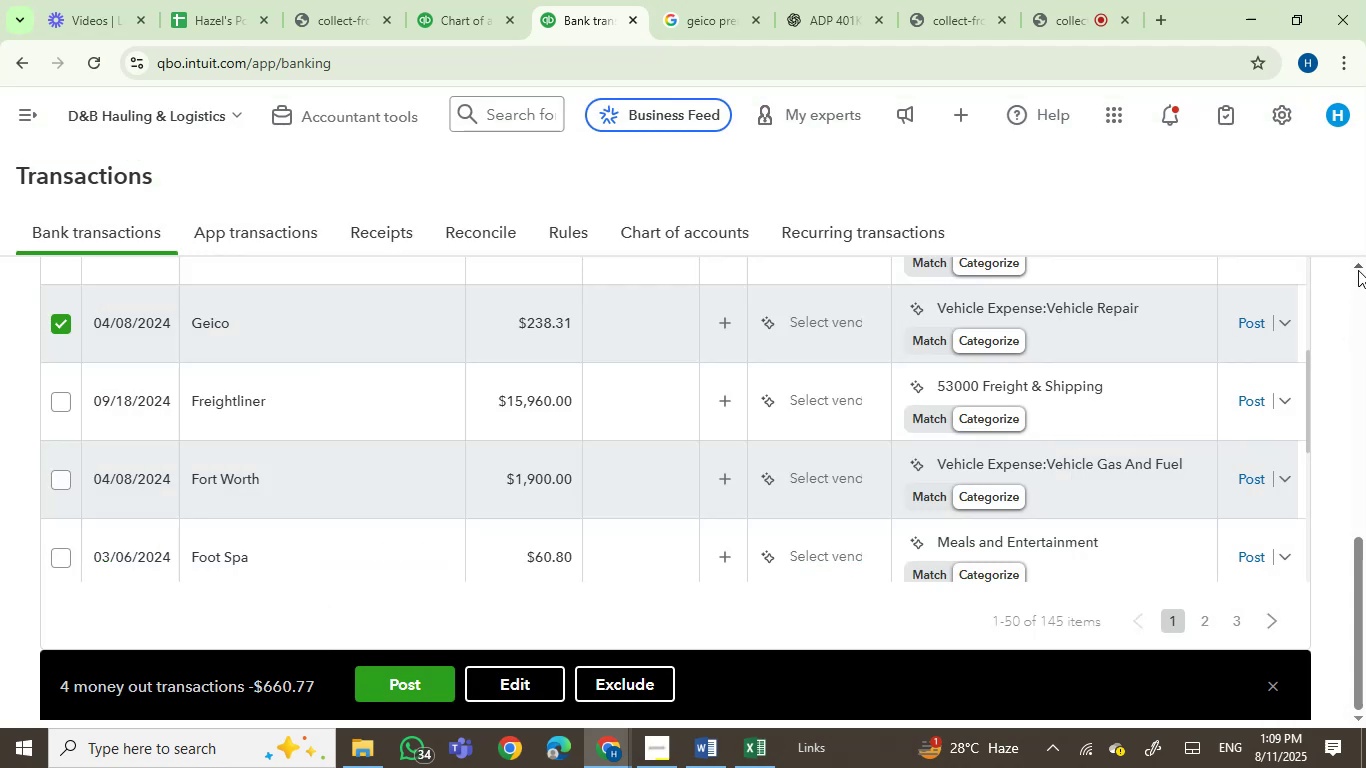 
double_click([1361, 265])
 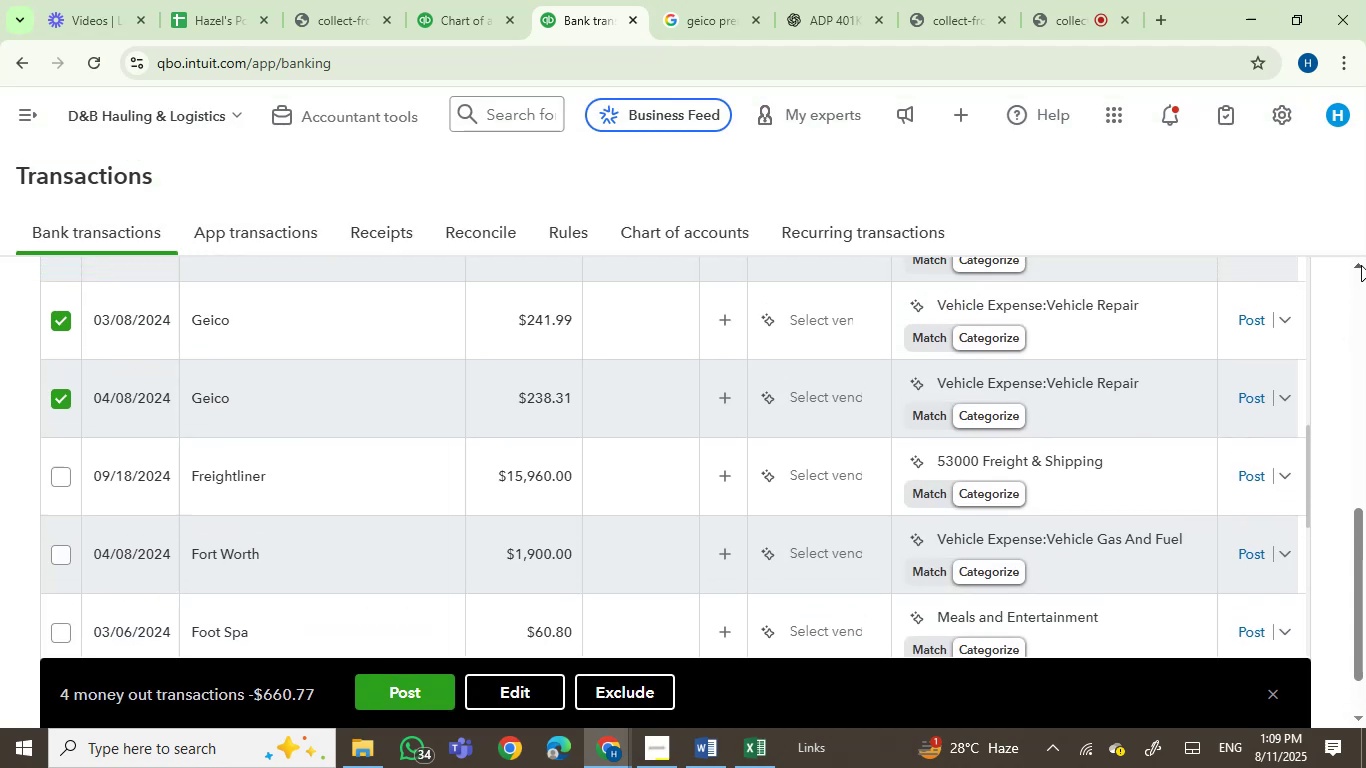 
triple_click([1361, 265])
 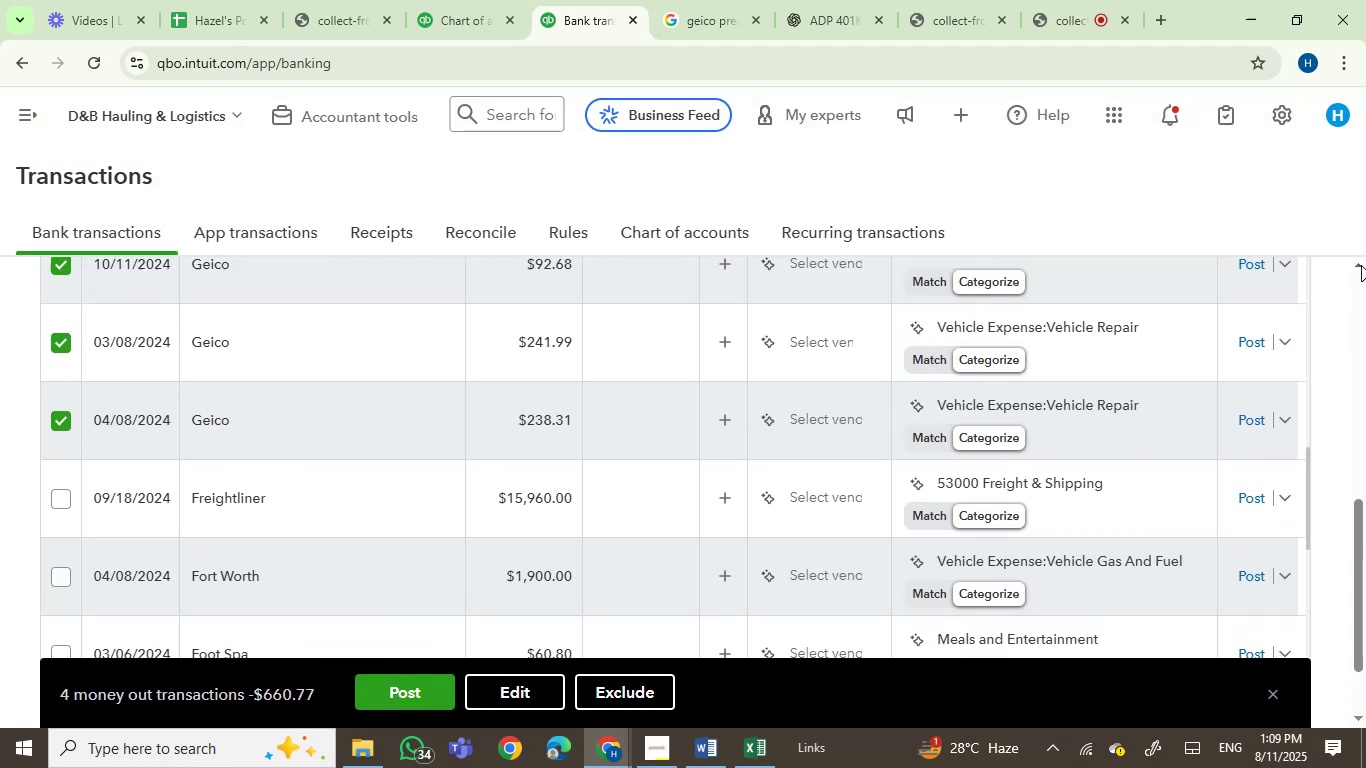 
triple_click([1361, 265])
 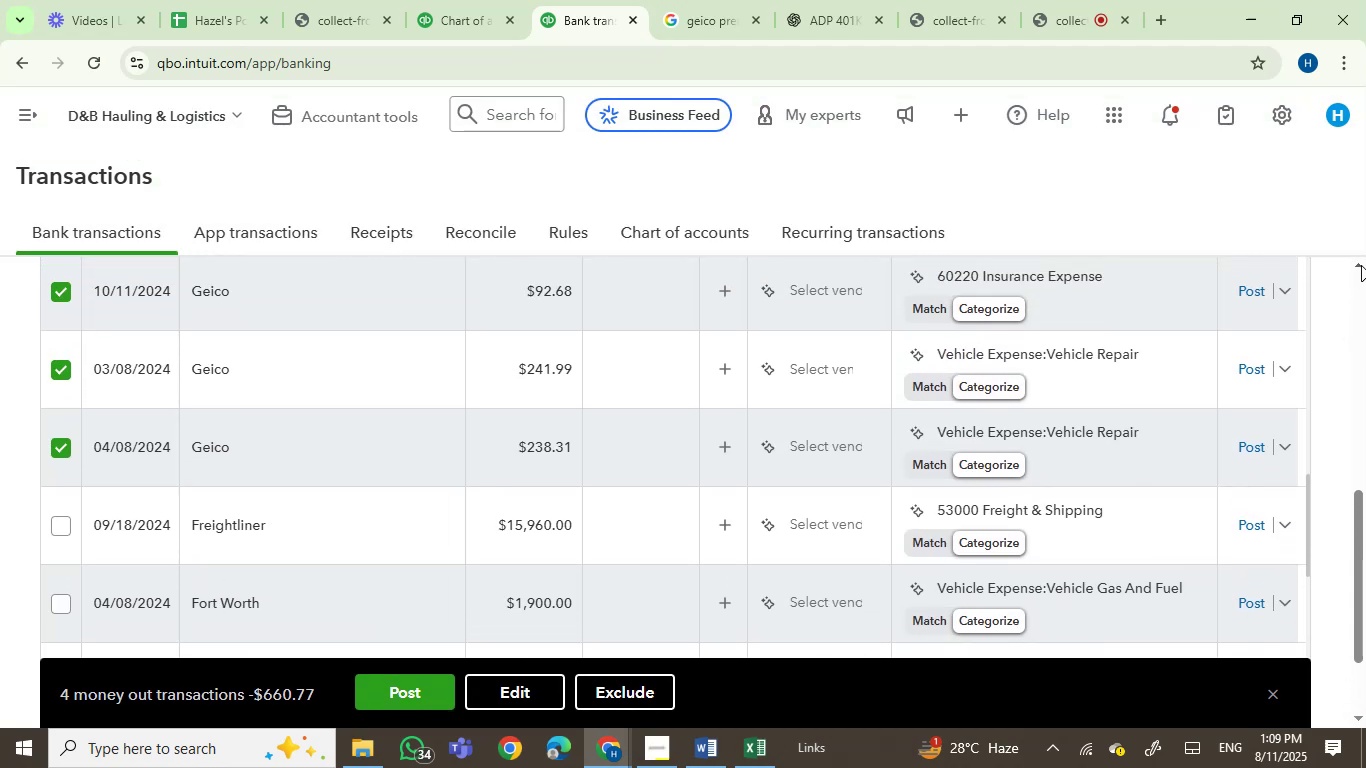 
triple_click([1361, 265])
 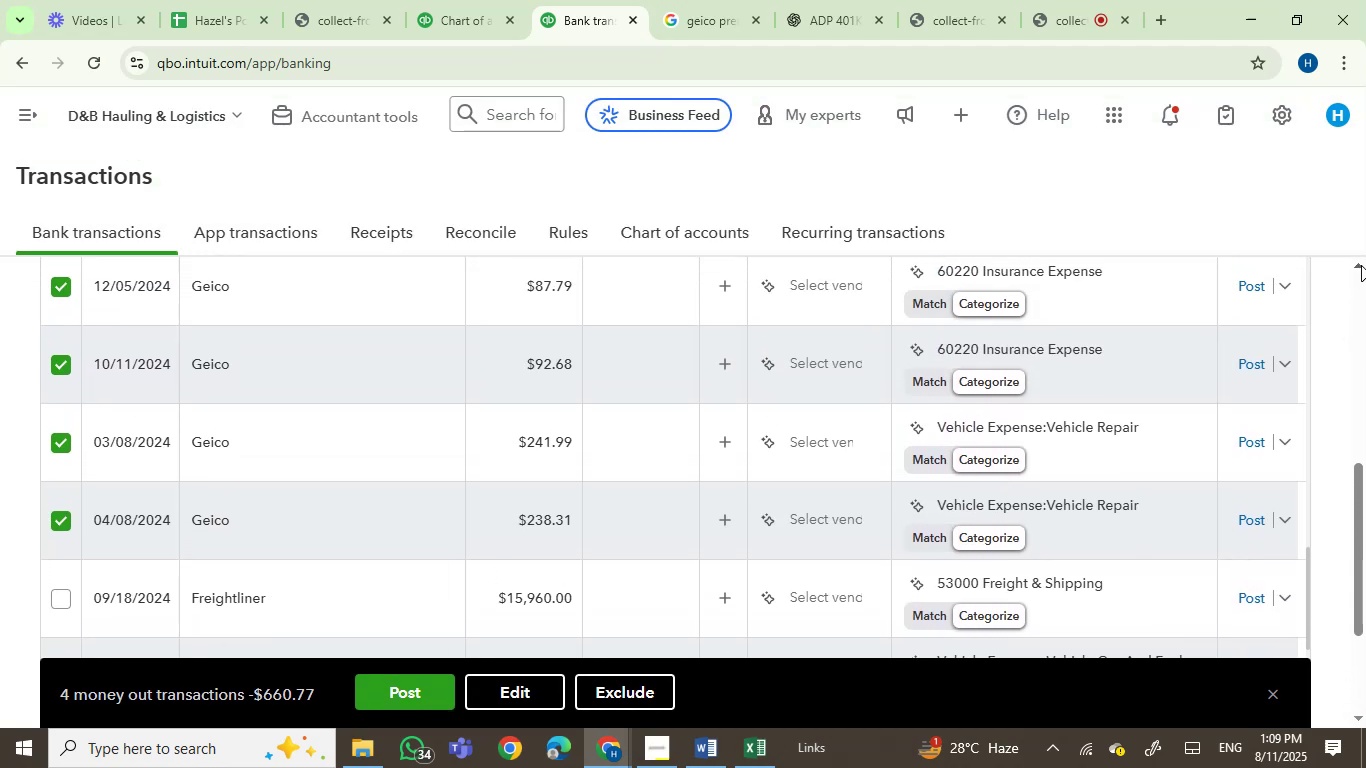 
triple_click([1361, 265])
 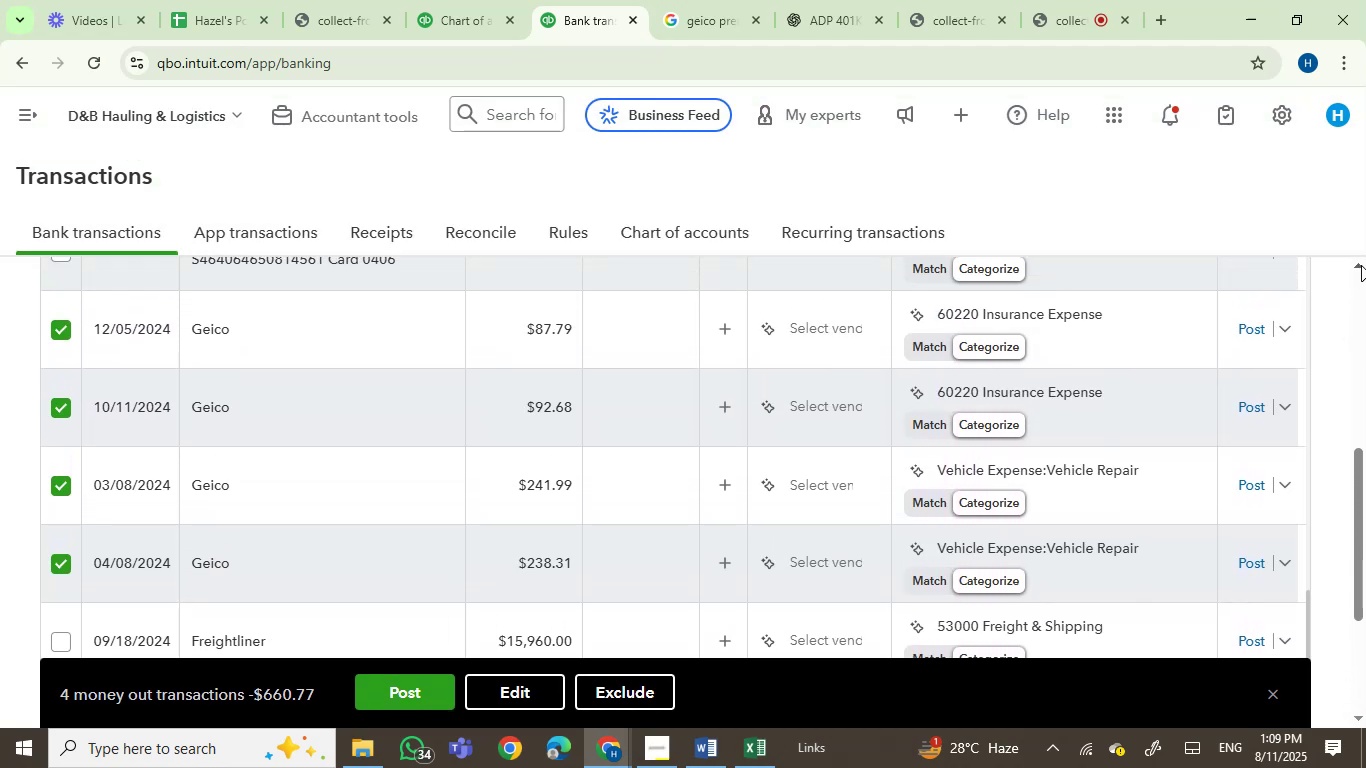 
triple_click([1361, 265])
 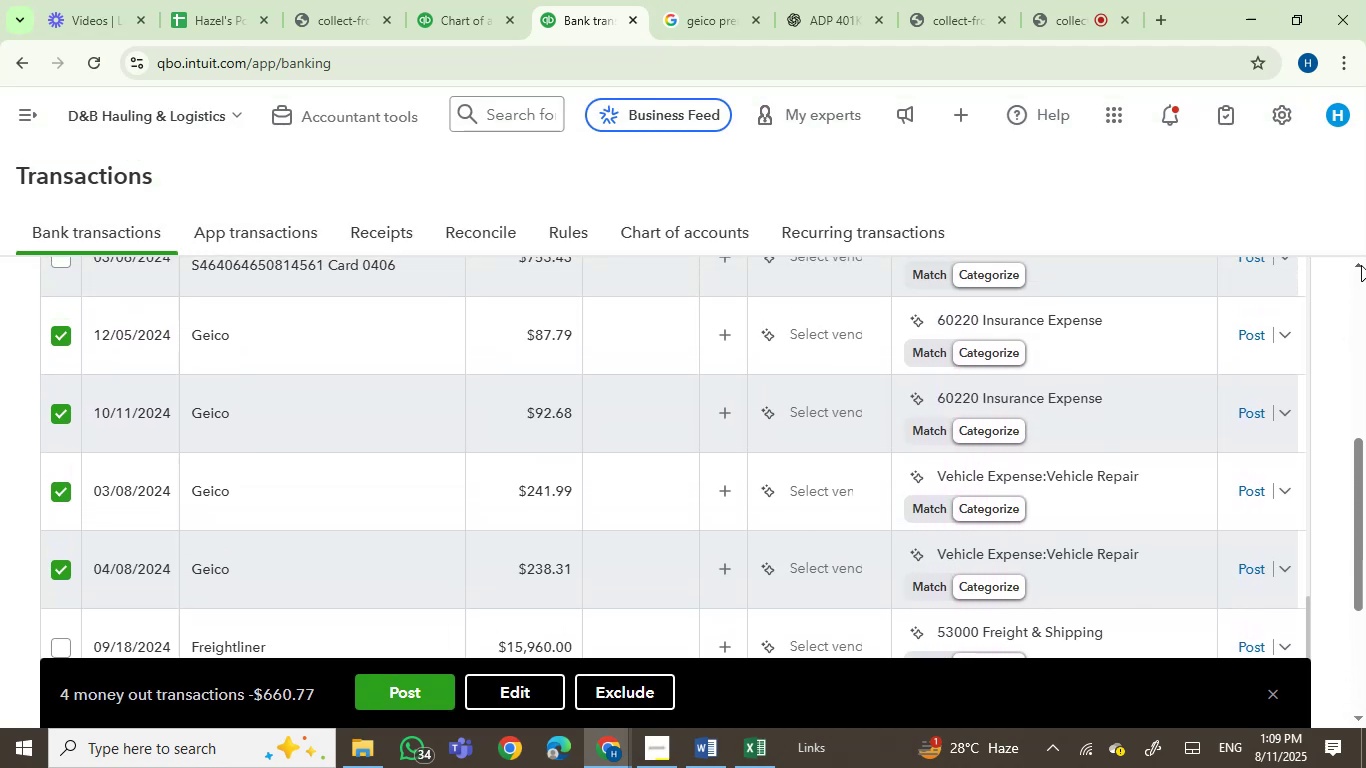 
triple_click([1361, 265])
 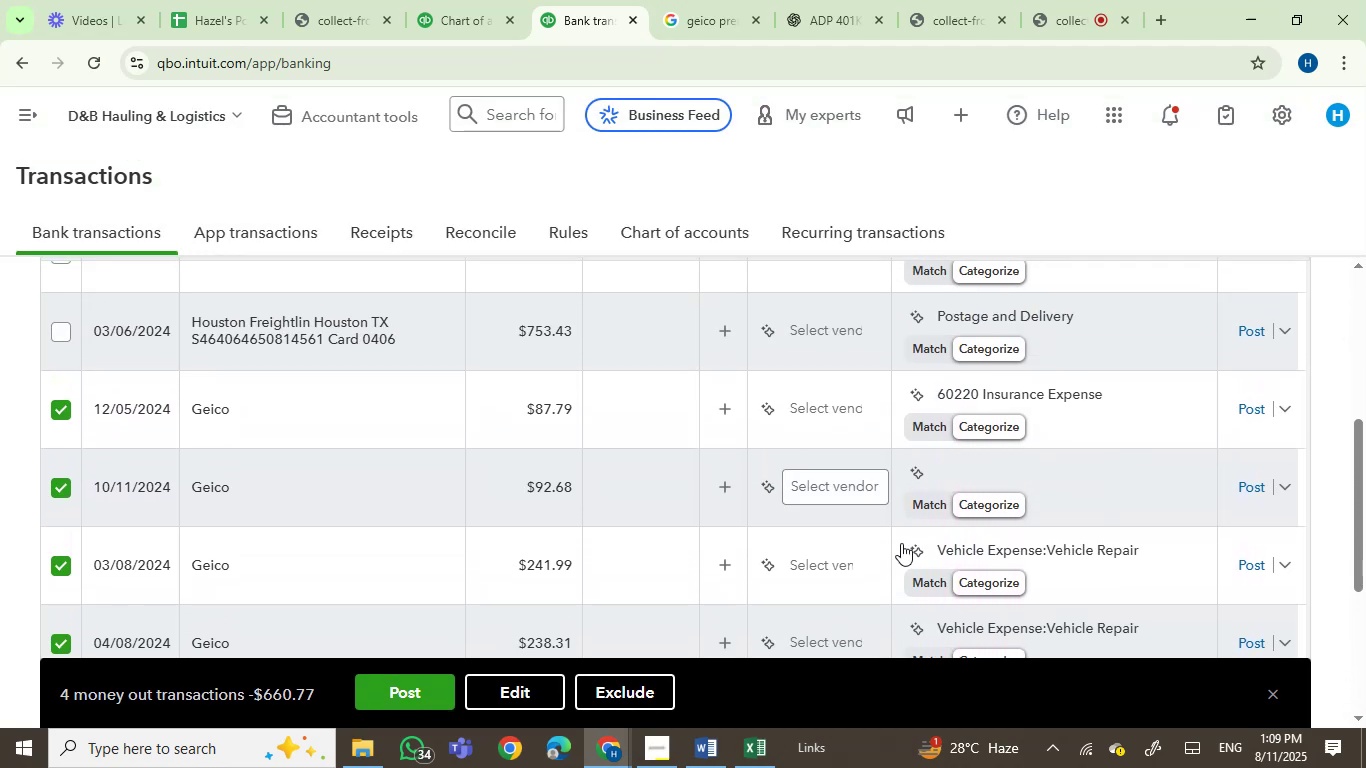 
mouse_move([221, 548])
 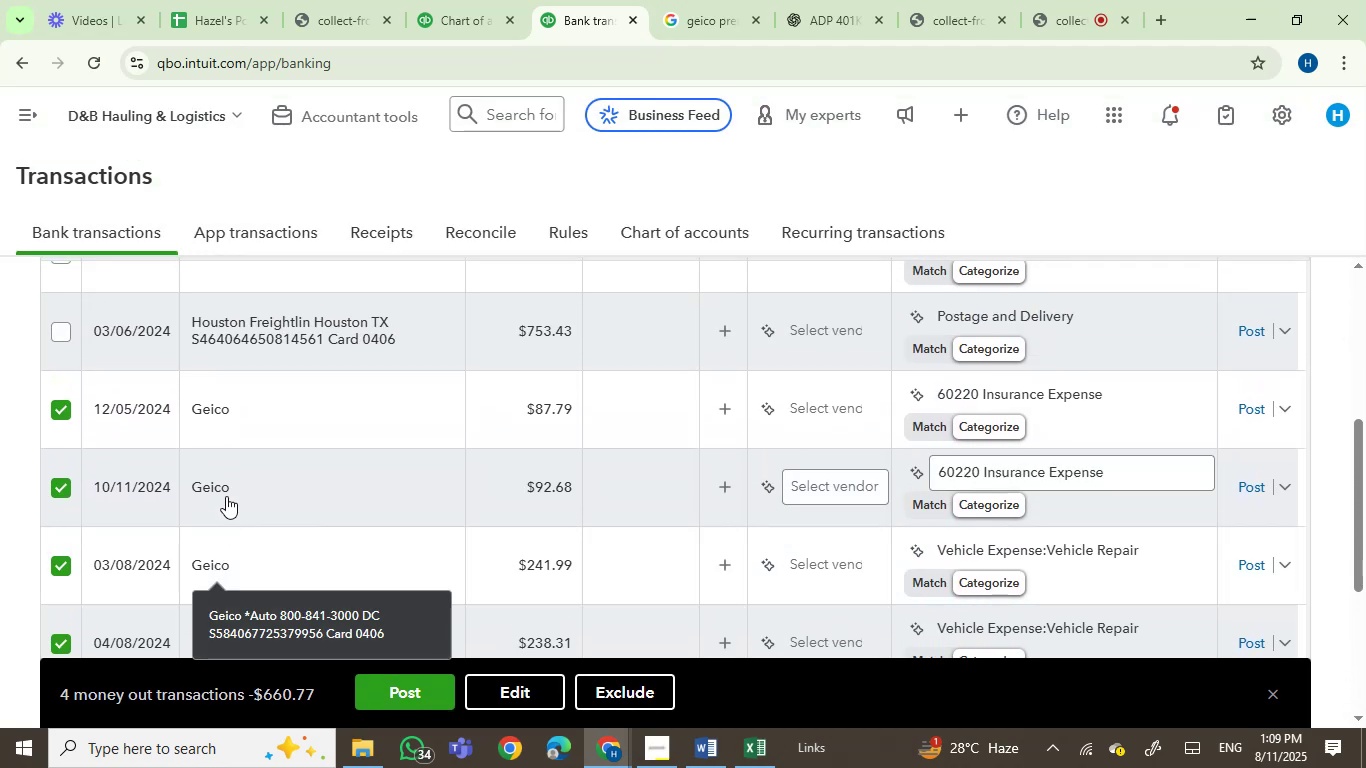 
mouse_move([215, 462])
 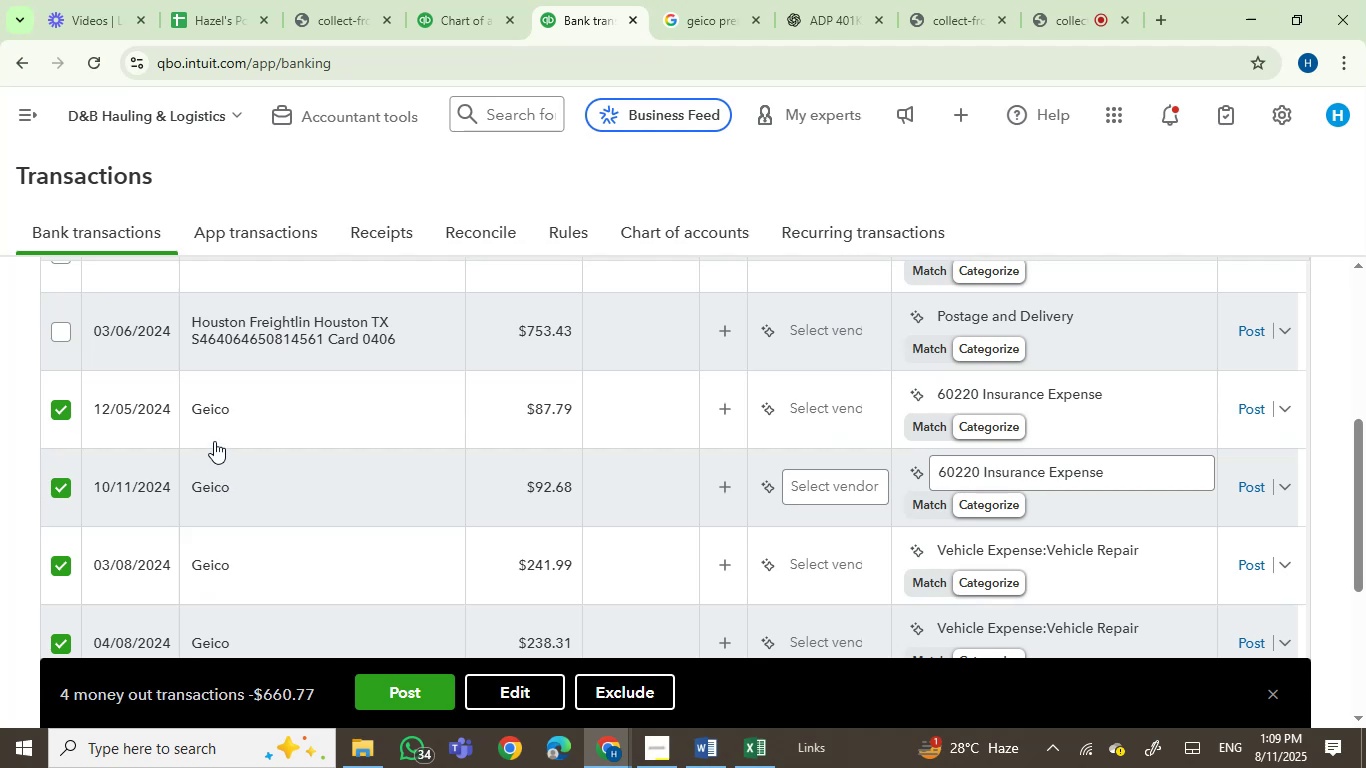 
mouse_move([220, 447])
 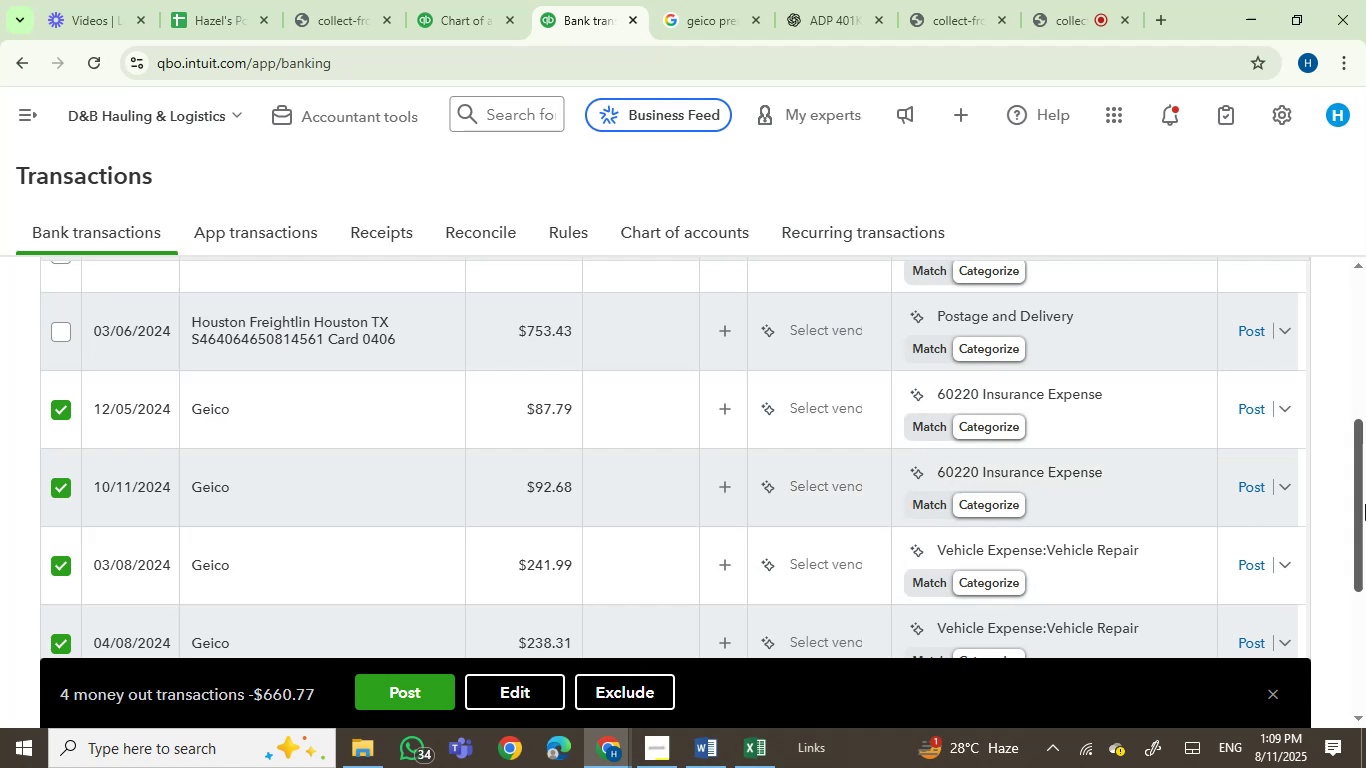 
left_click_drag(start_coordinate=[1364, 517], to_coordinate=[1365, 580])
 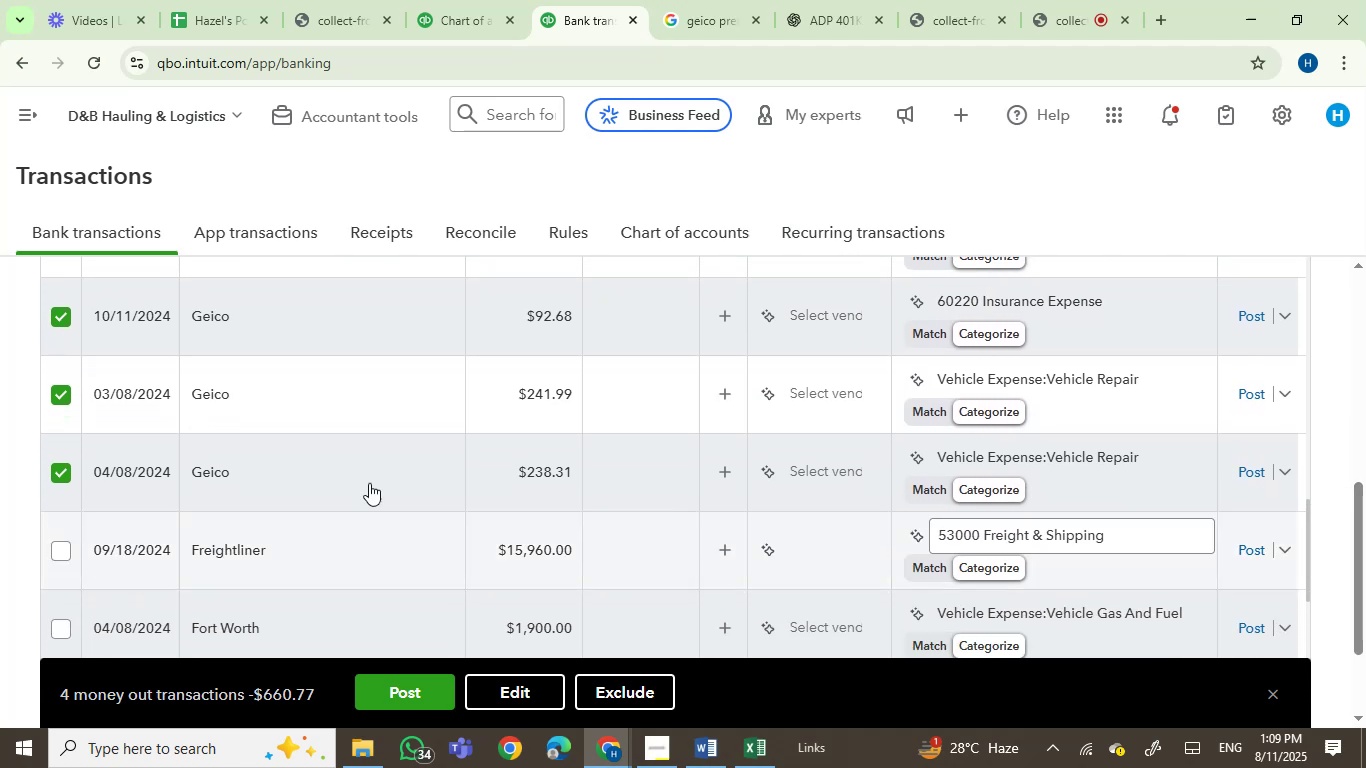 
mouse_move([228, 456])
 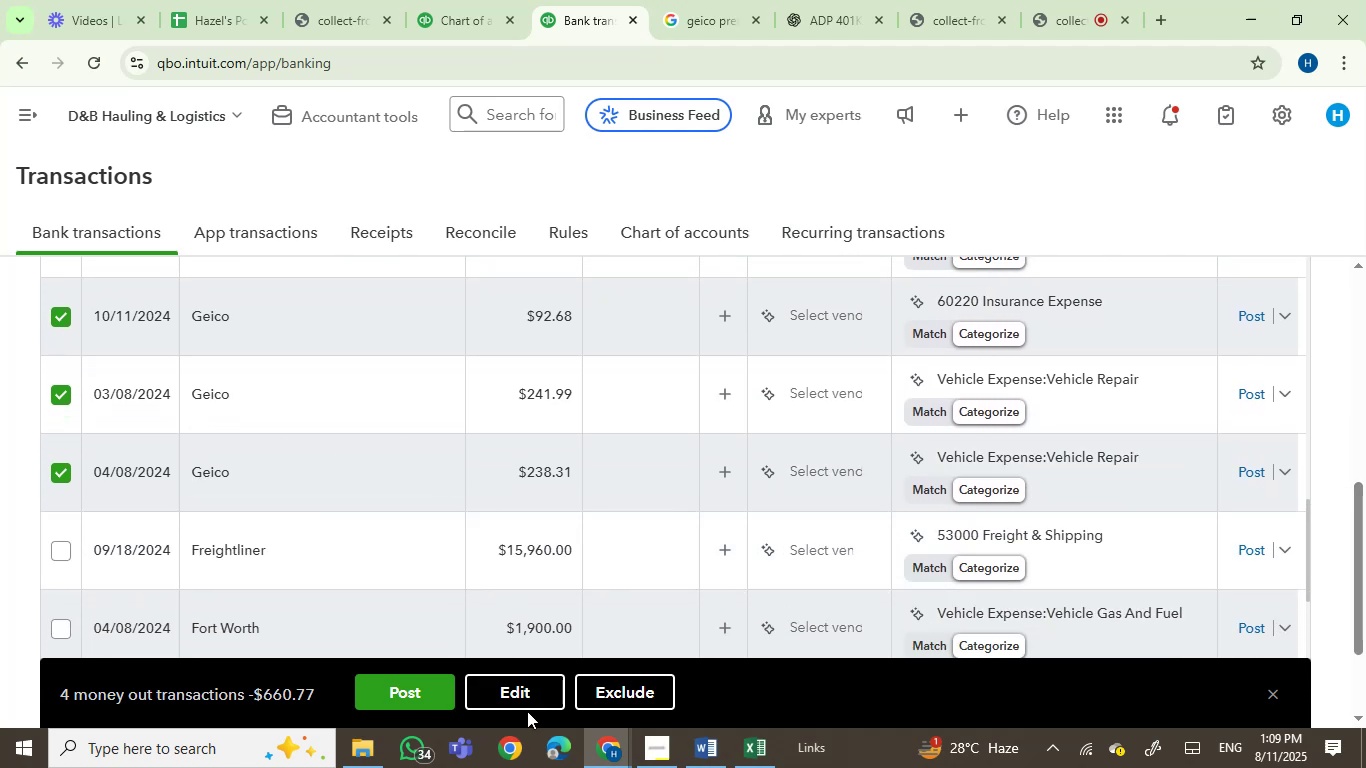 
left_click([529, 702])
 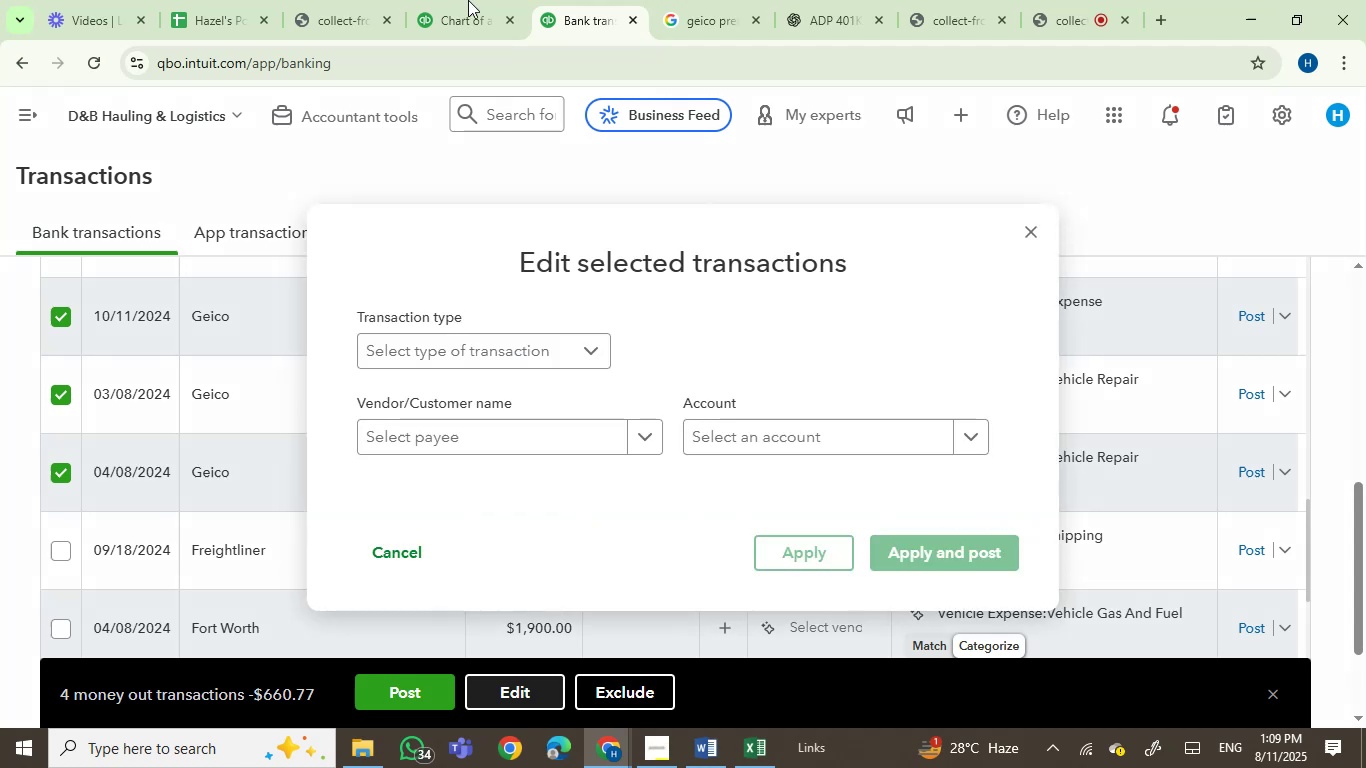 
left_click([447, 0])
 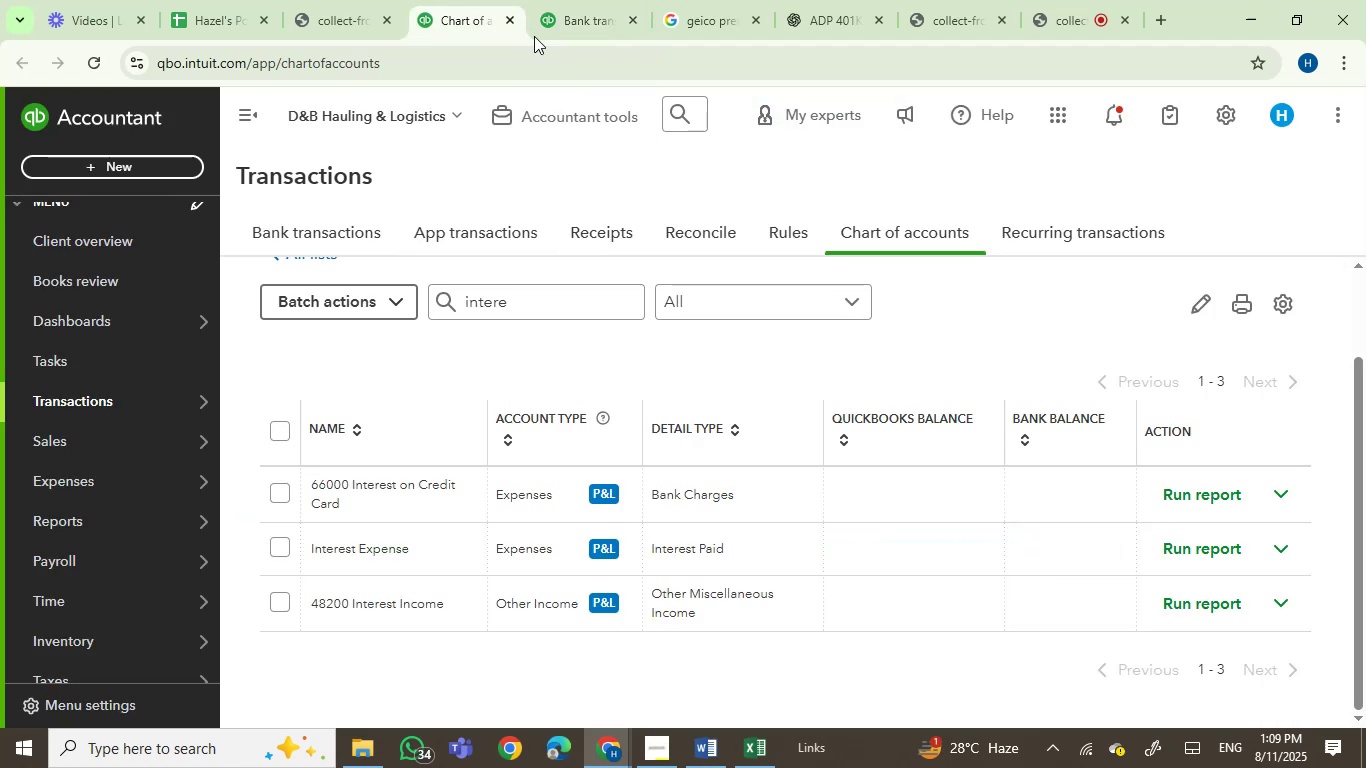 
left_click([569, 0])
 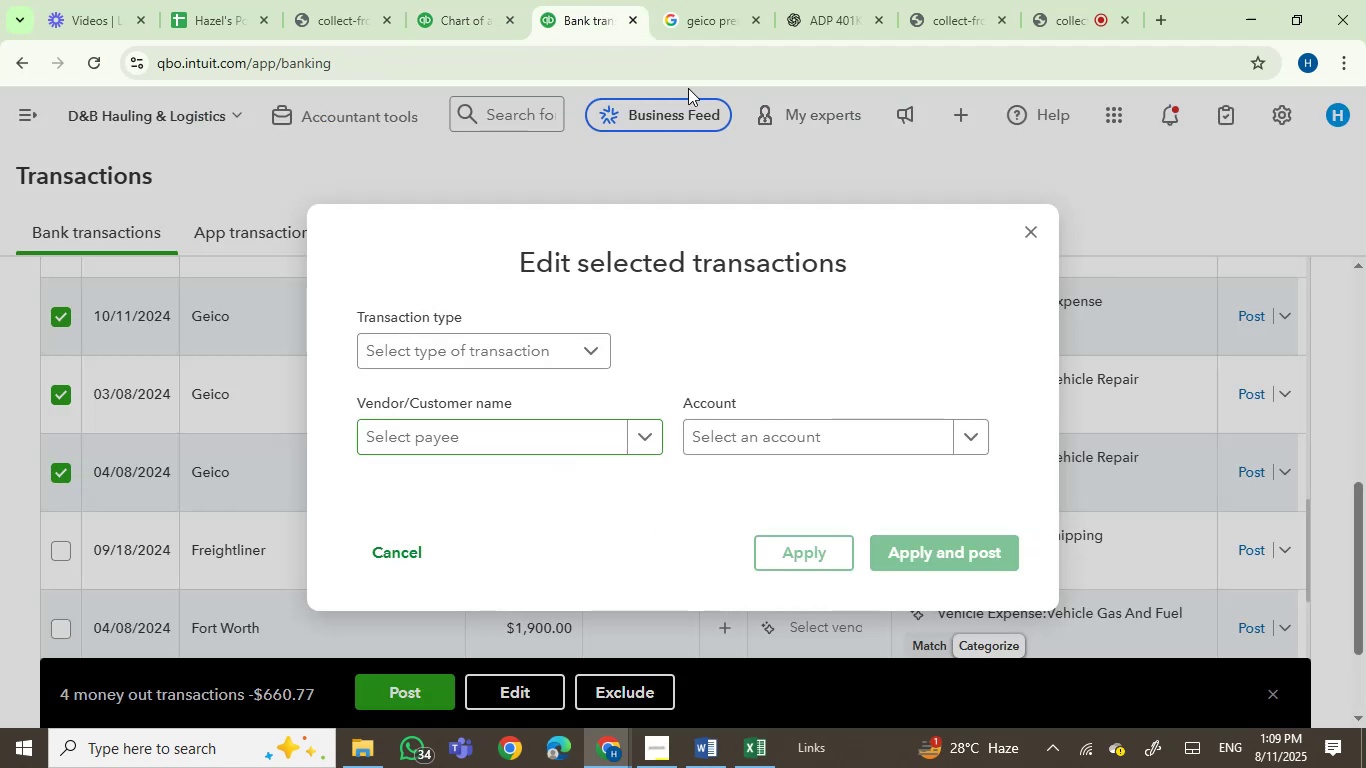 
left_click([737, 0])
 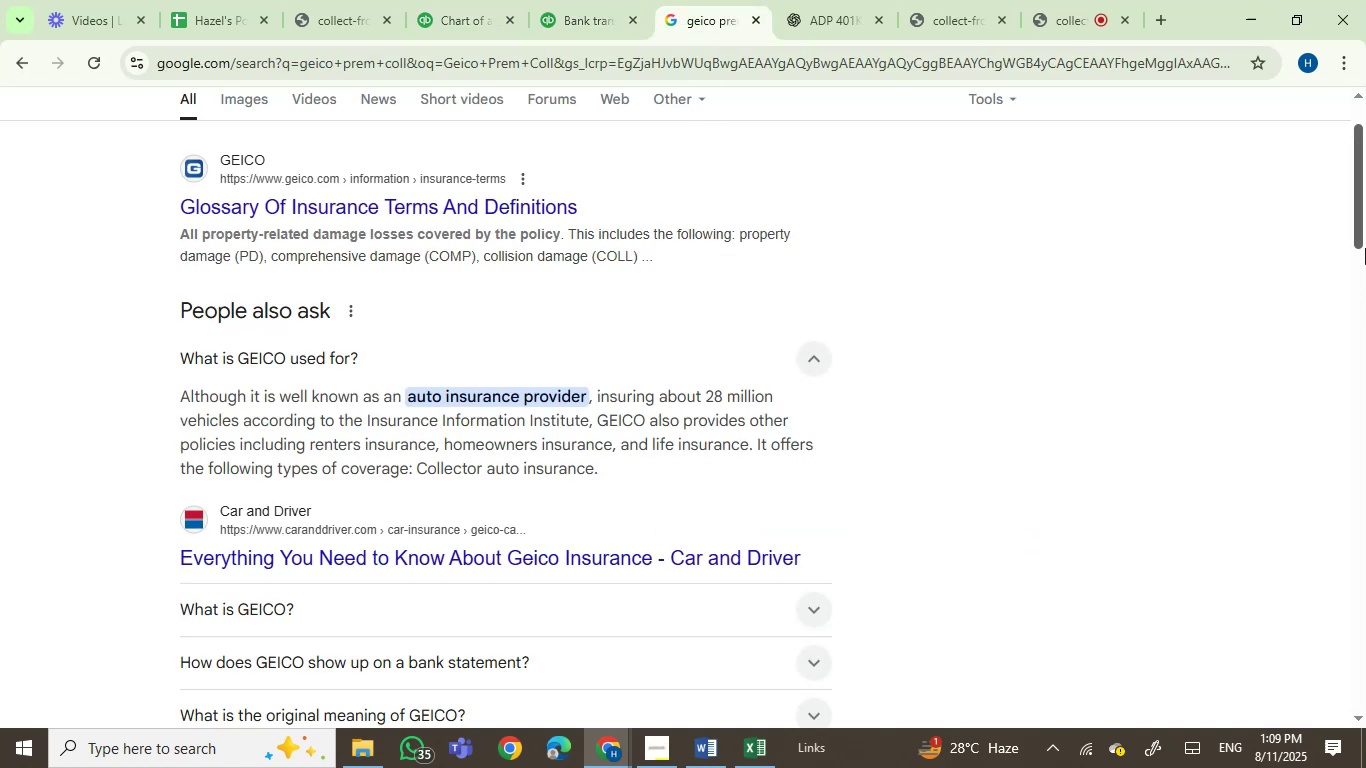 
wait(5.57)
 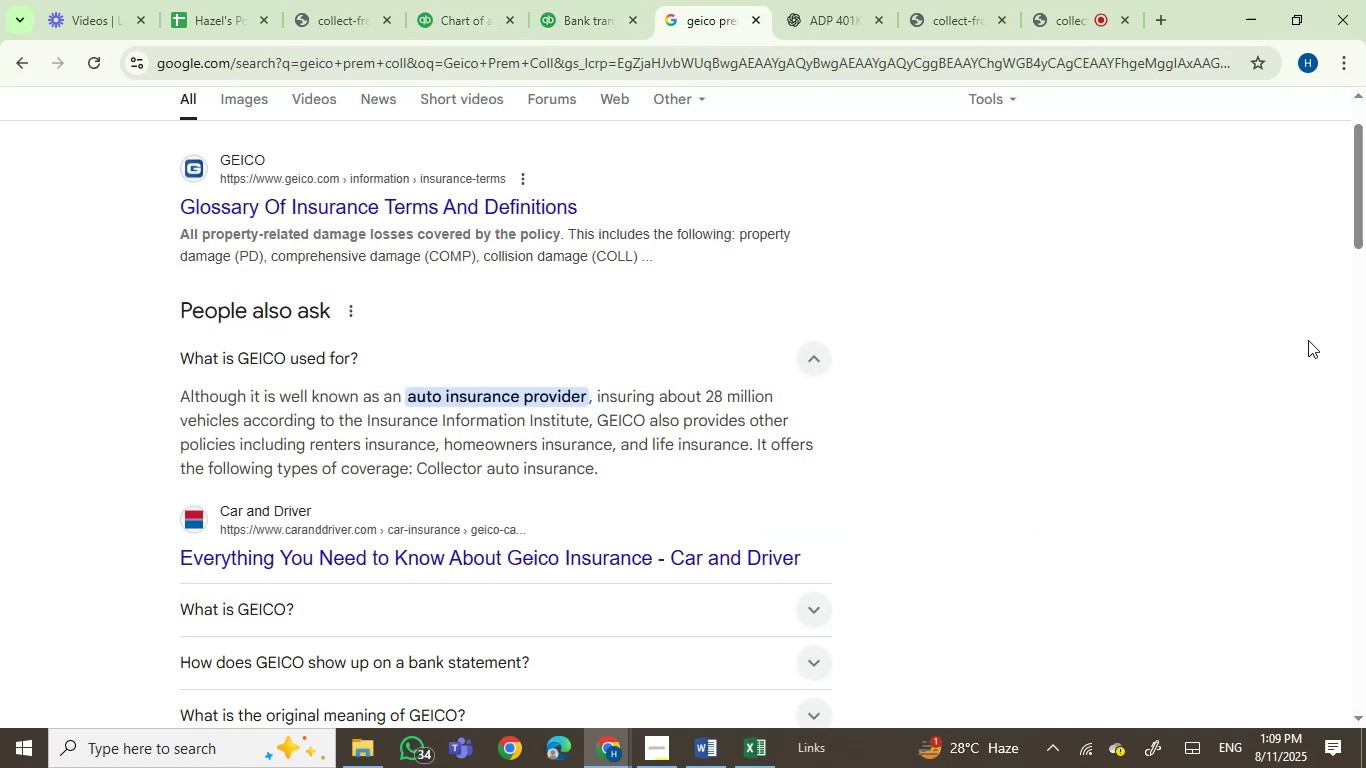 
left_click_drag(start_coordinate=[1360, 190], to_coordinate=[1363, 172])
 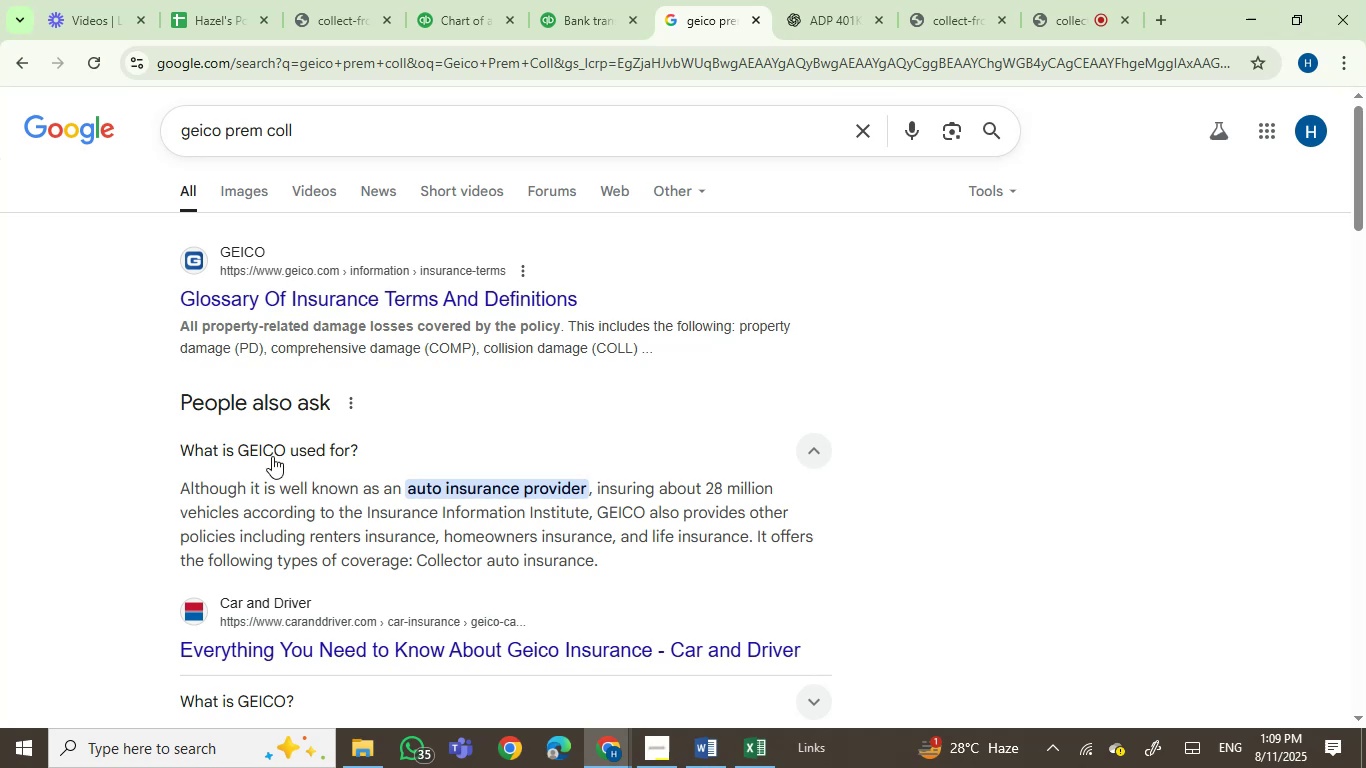 
wait(28.97)
 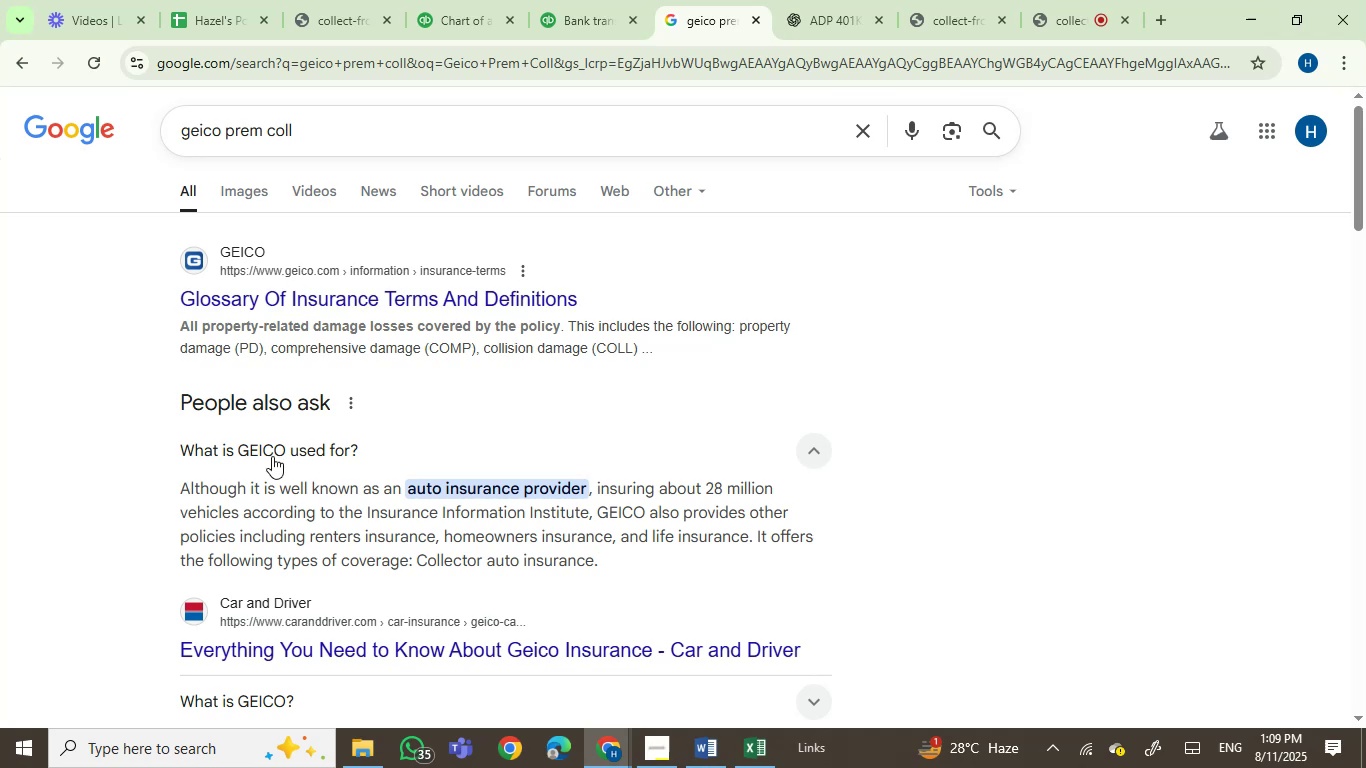 
double_click([626, 517])
 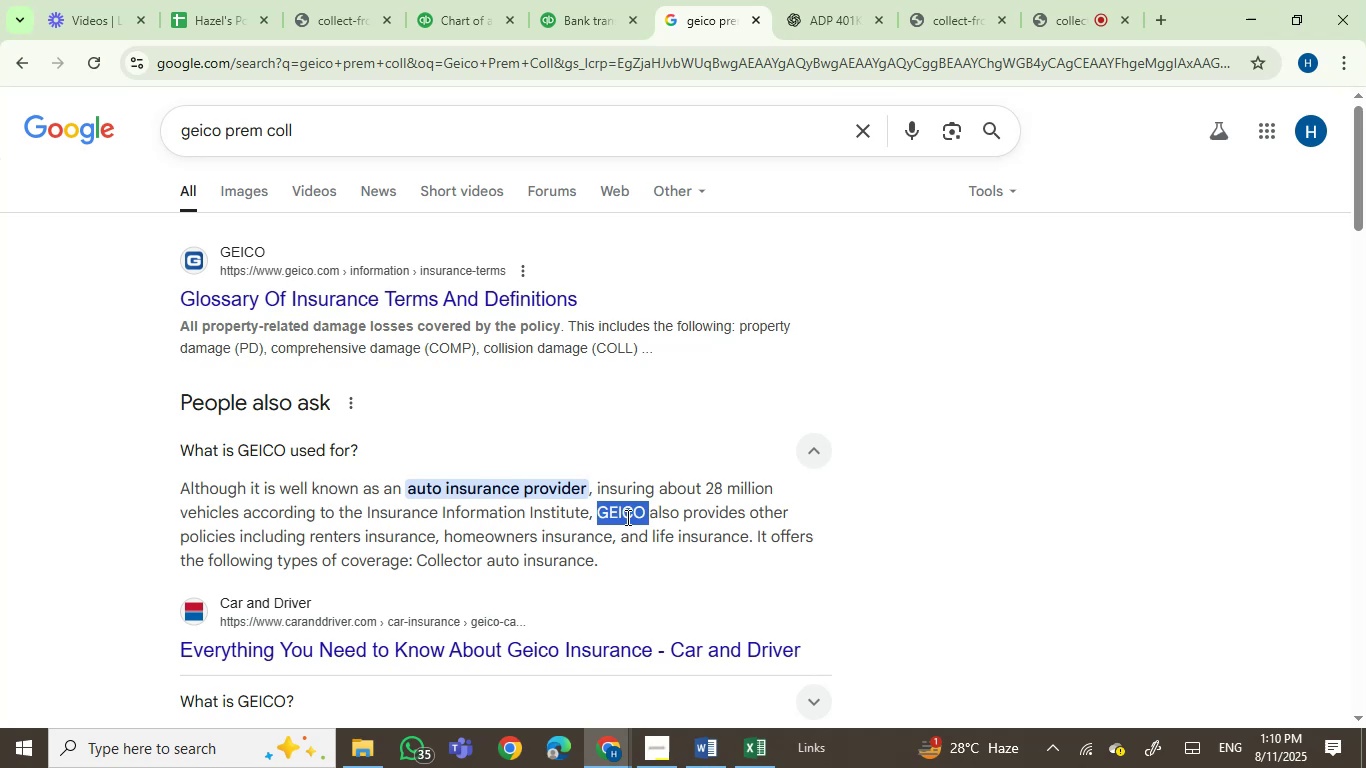 
key(Control+C)
 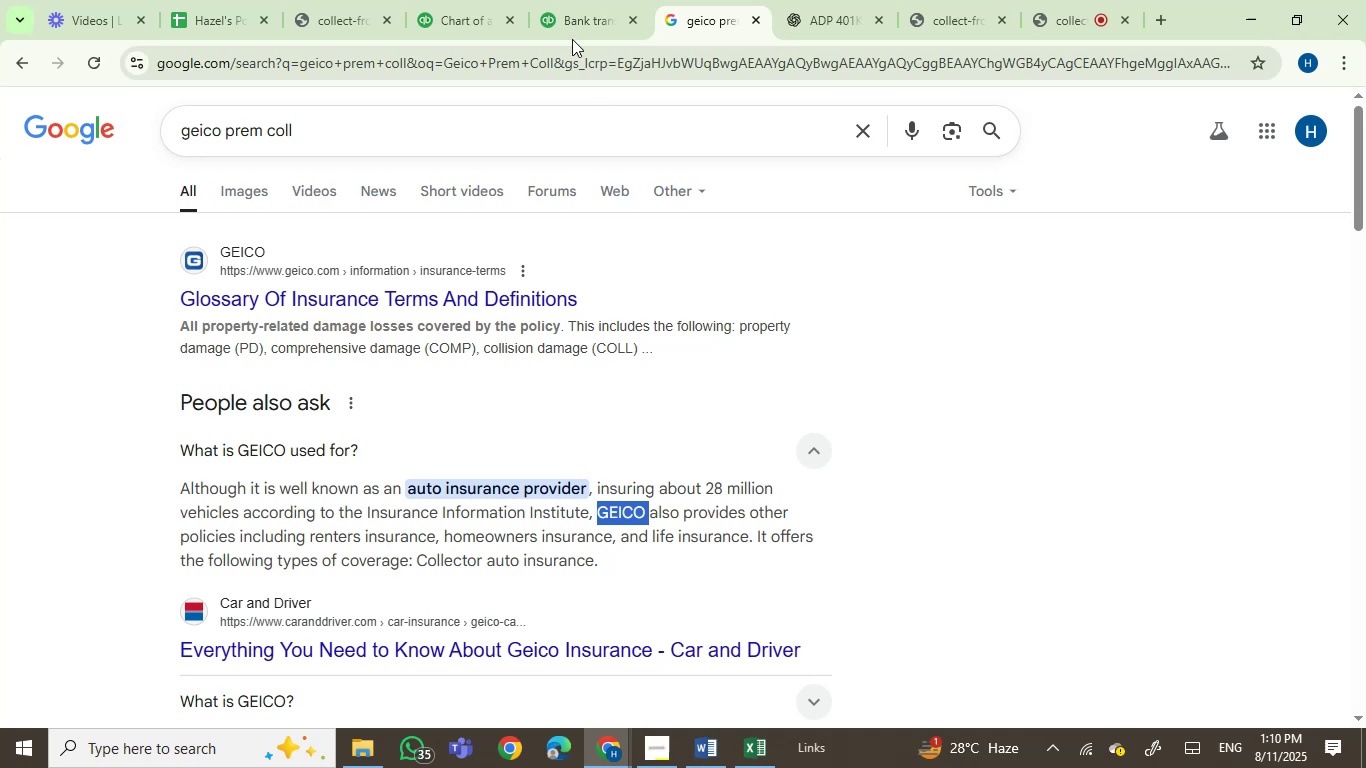 
left_click([576, 0])
 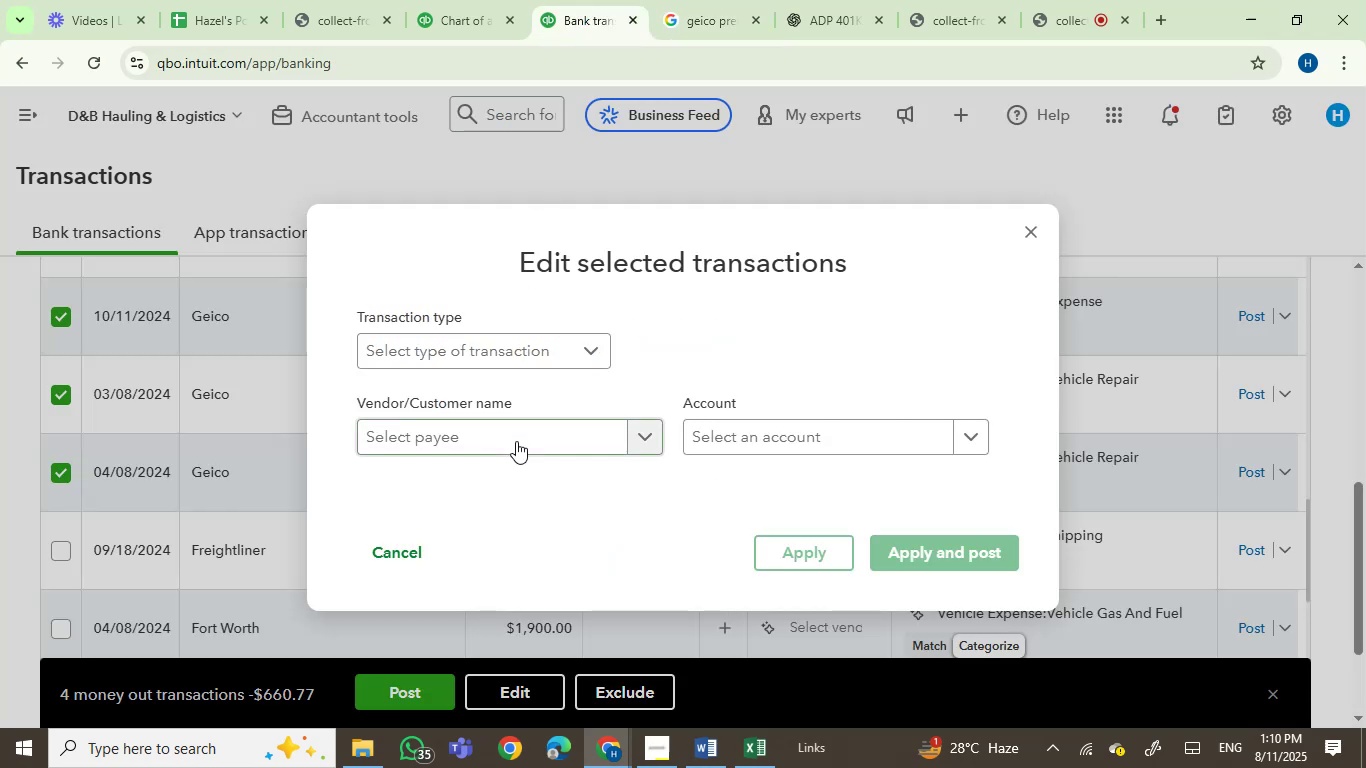 
left_click([516, 433])
 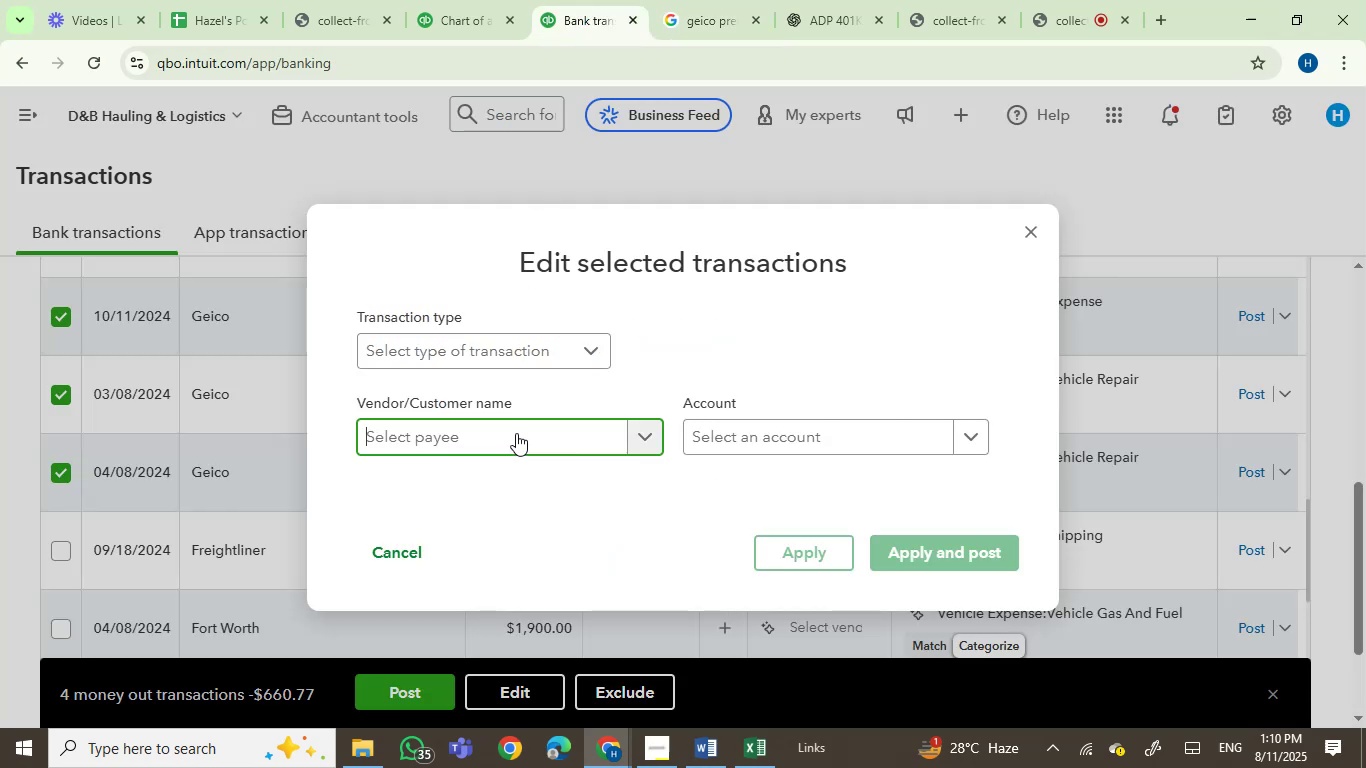 
key(Control+ControlLeft)
 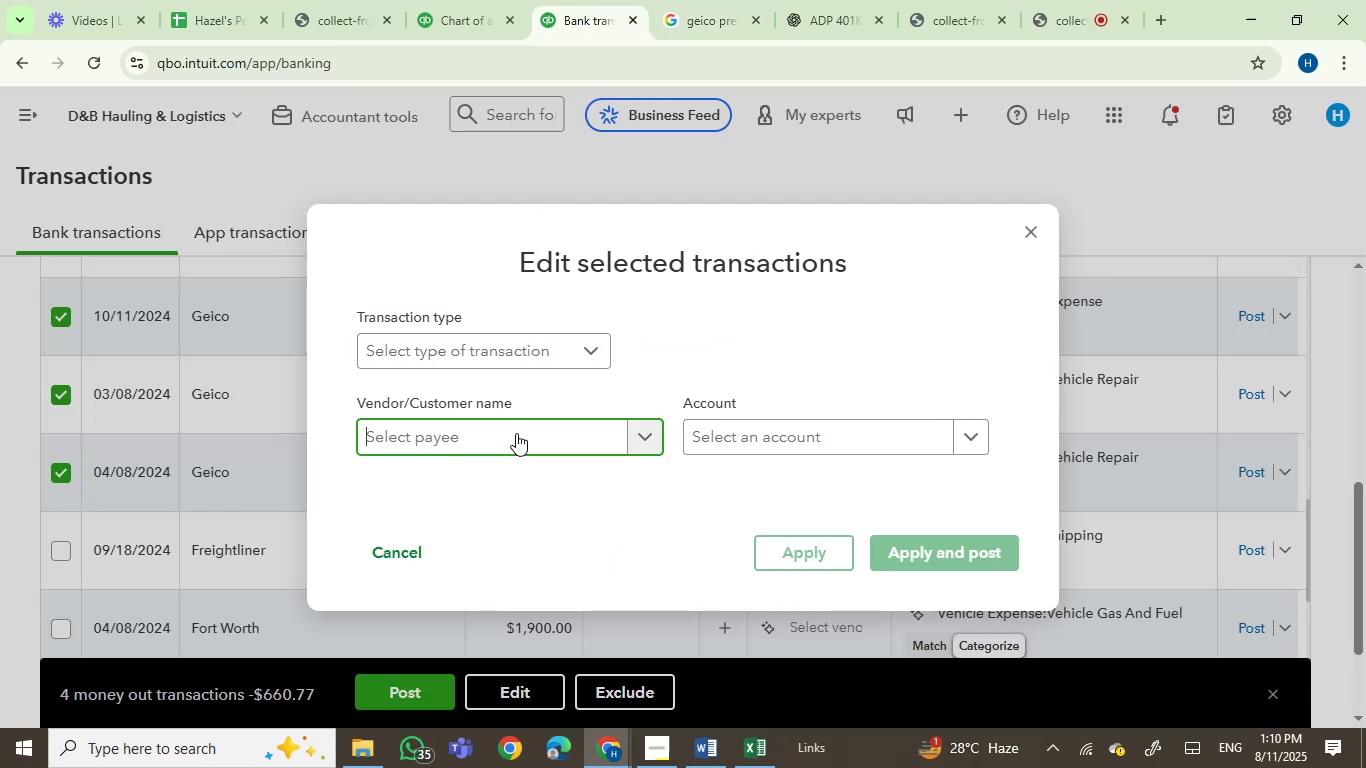 
key(Control+V)
 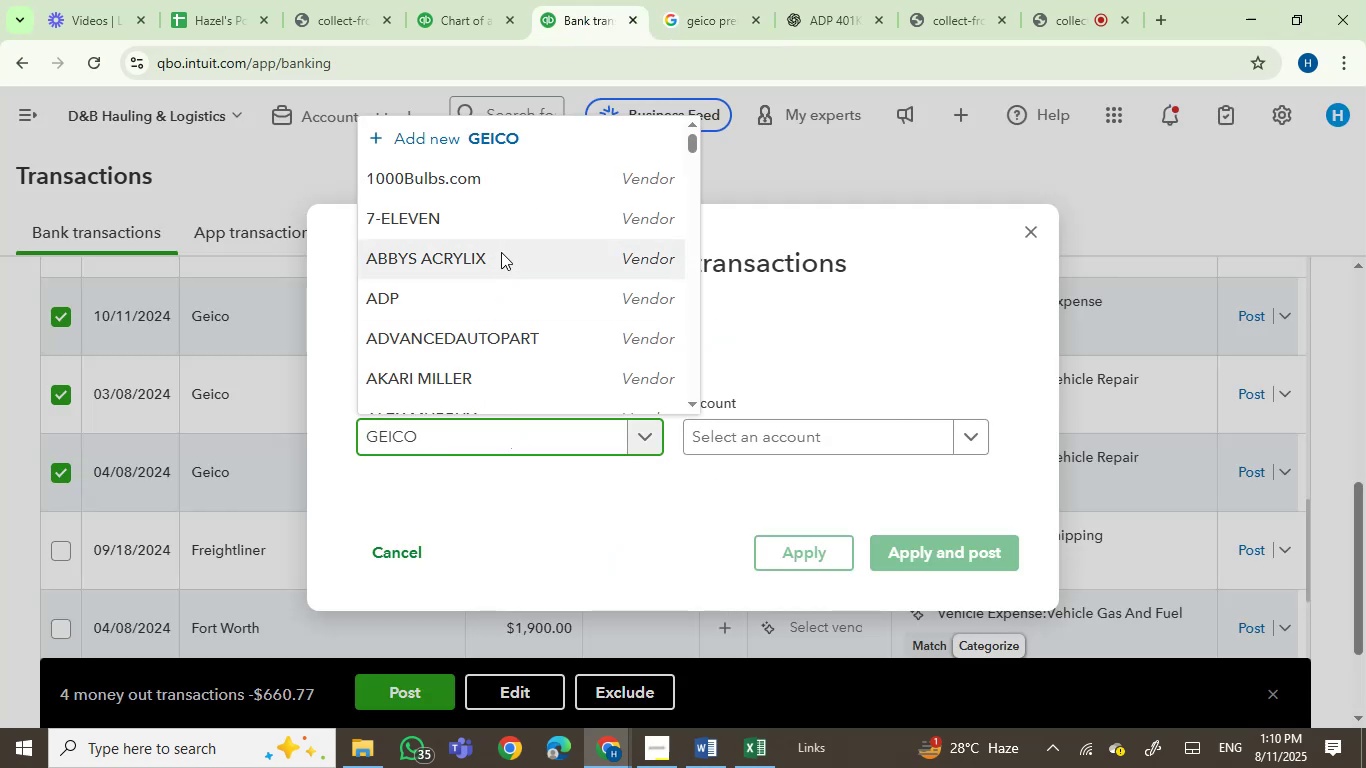 
key(Backspace)
 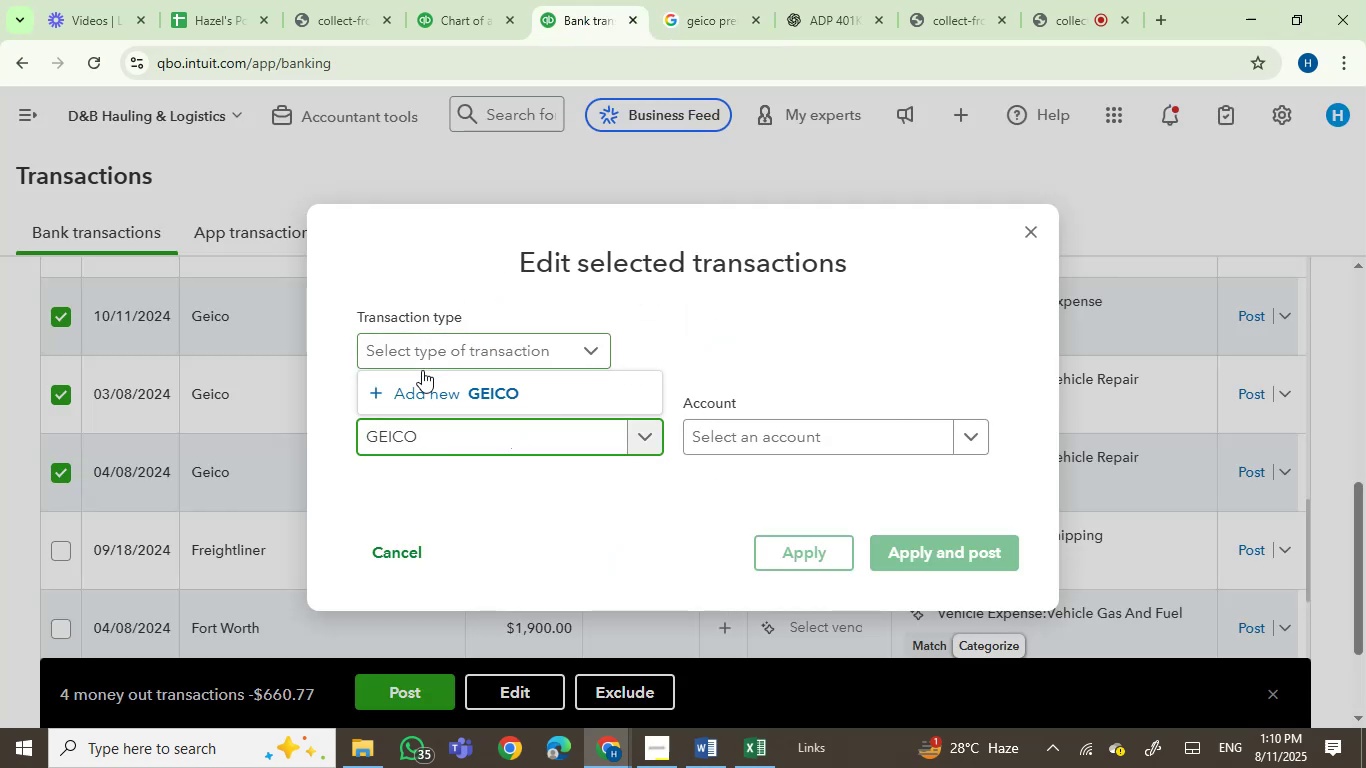 
left_click([430, 393])
 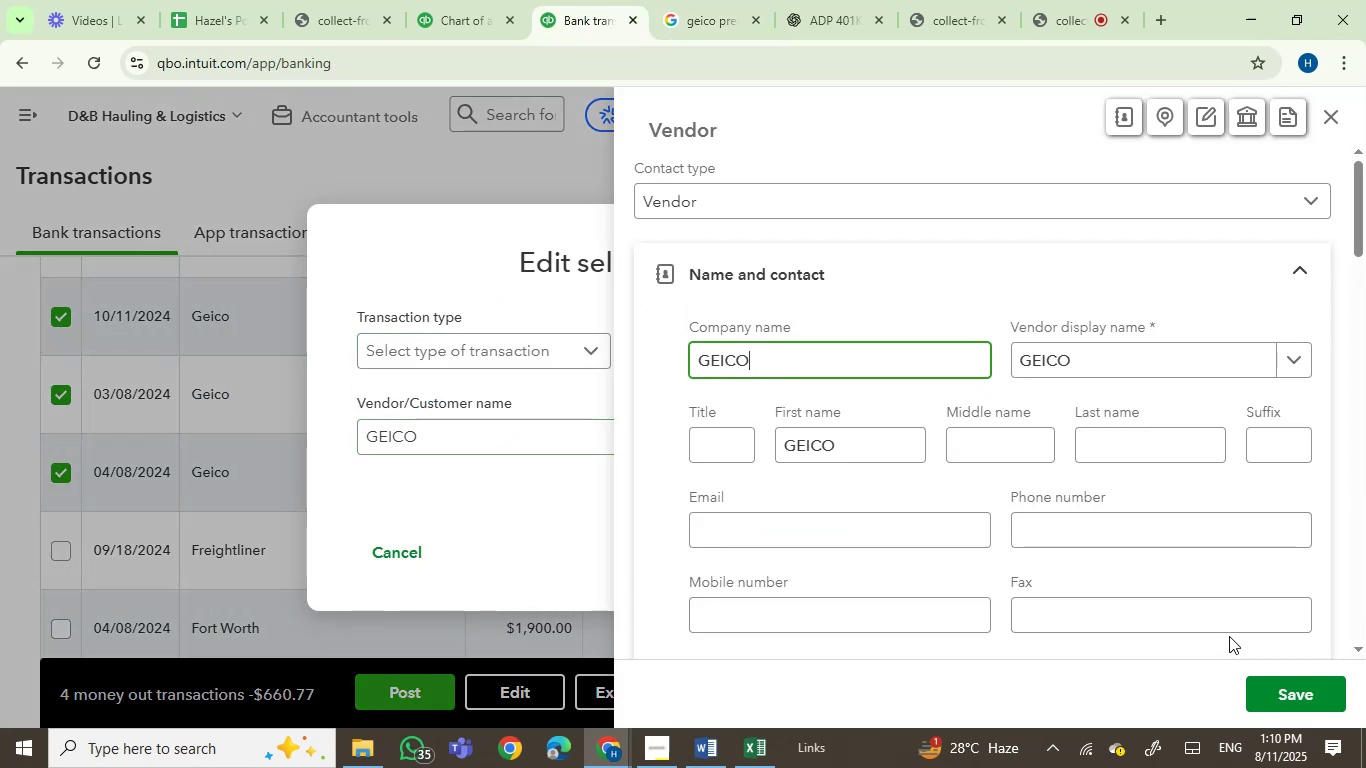 
left_click([1272, 701])
 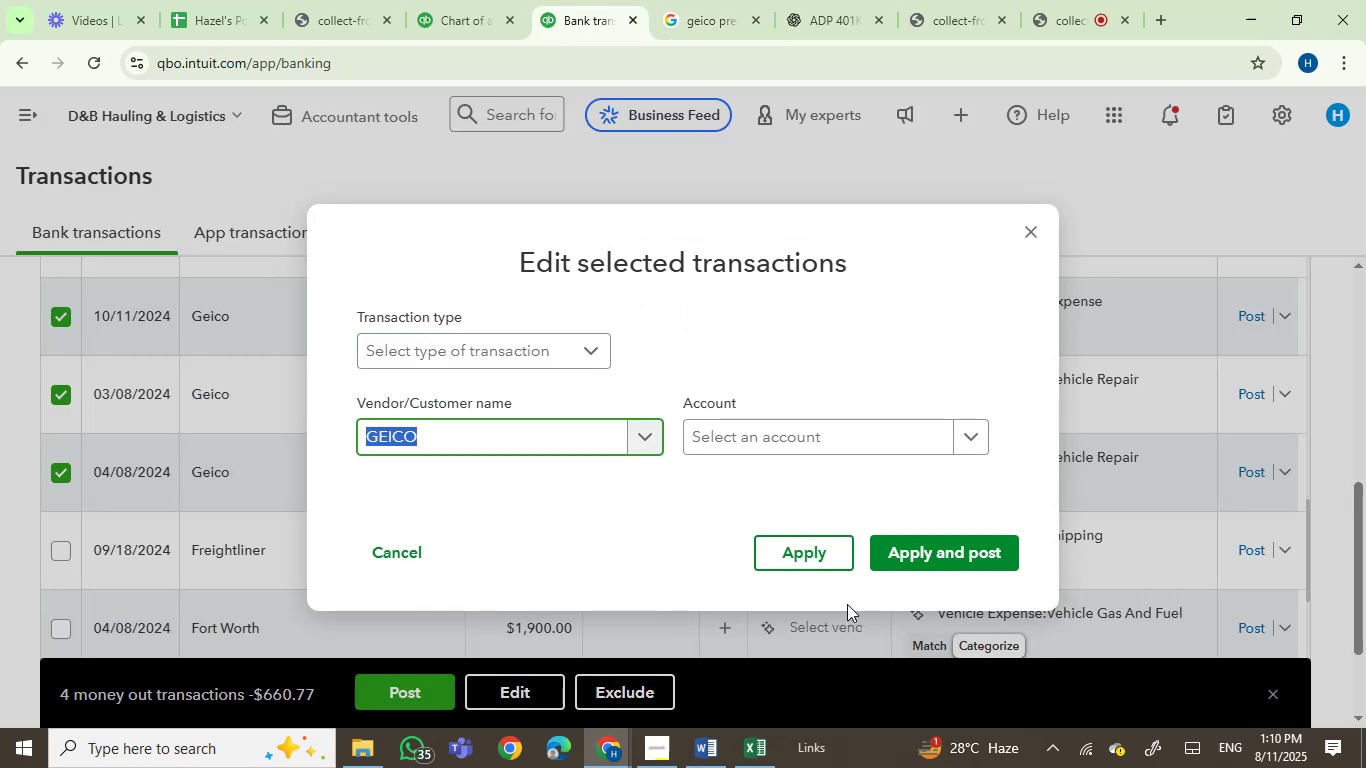 
left_click([751, 434])
 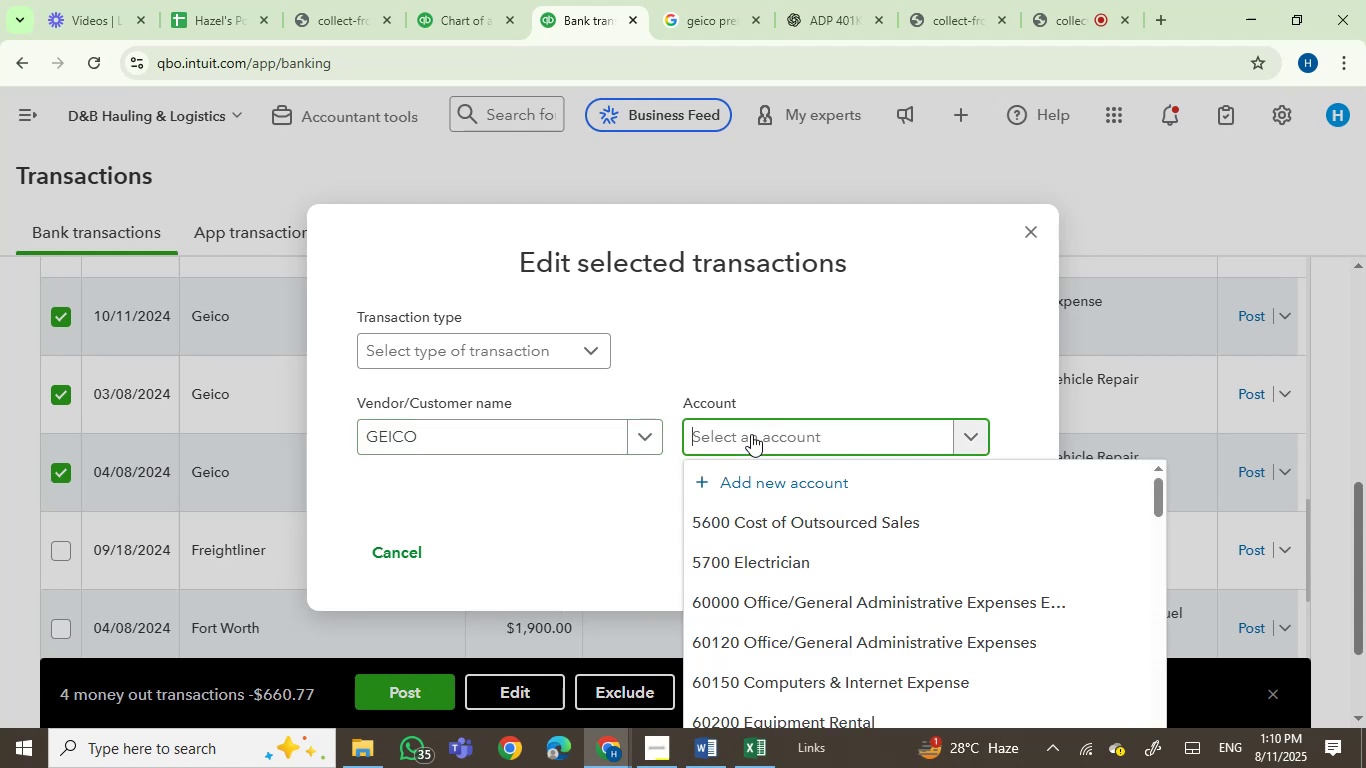 
wait(6.35)
 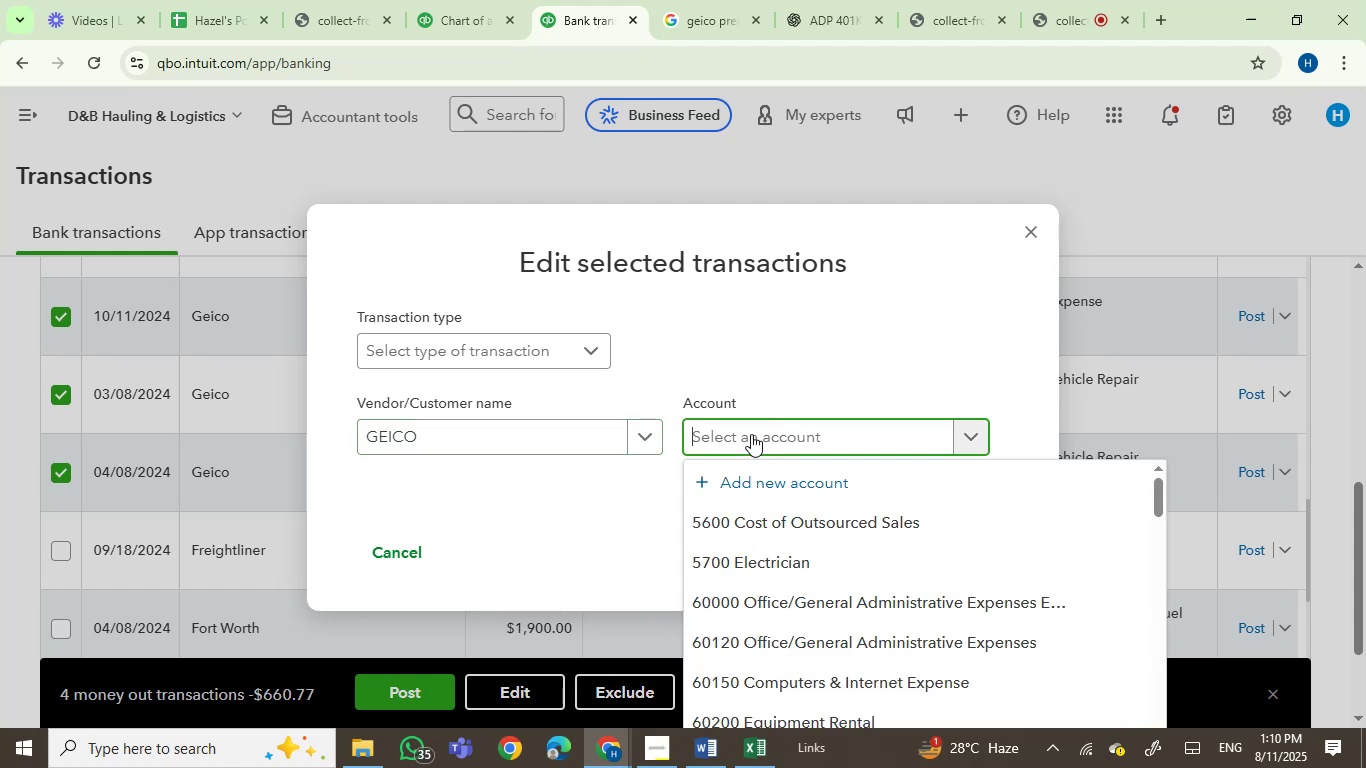 
type(insur)
 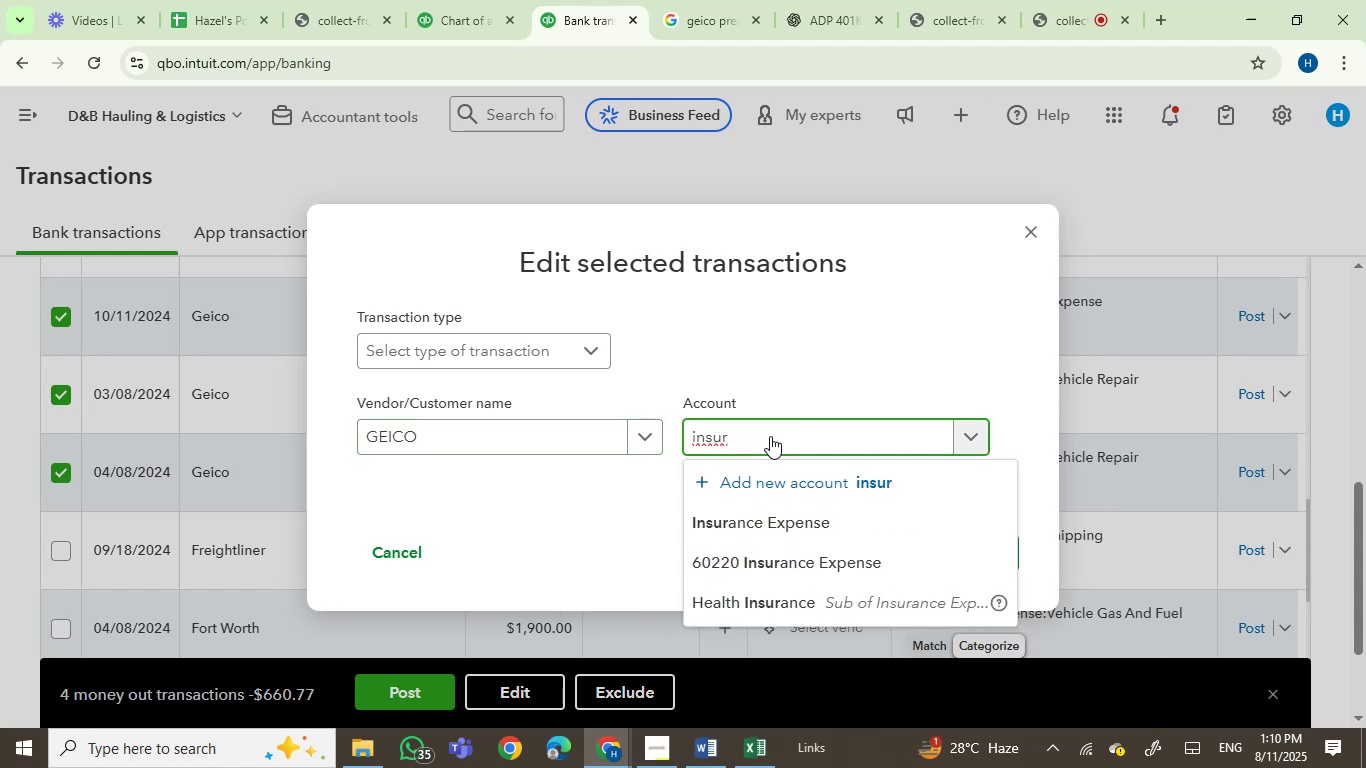 
left_click_drag(start_coordinate=[770, 436], to_coordinate=[620, 423])
 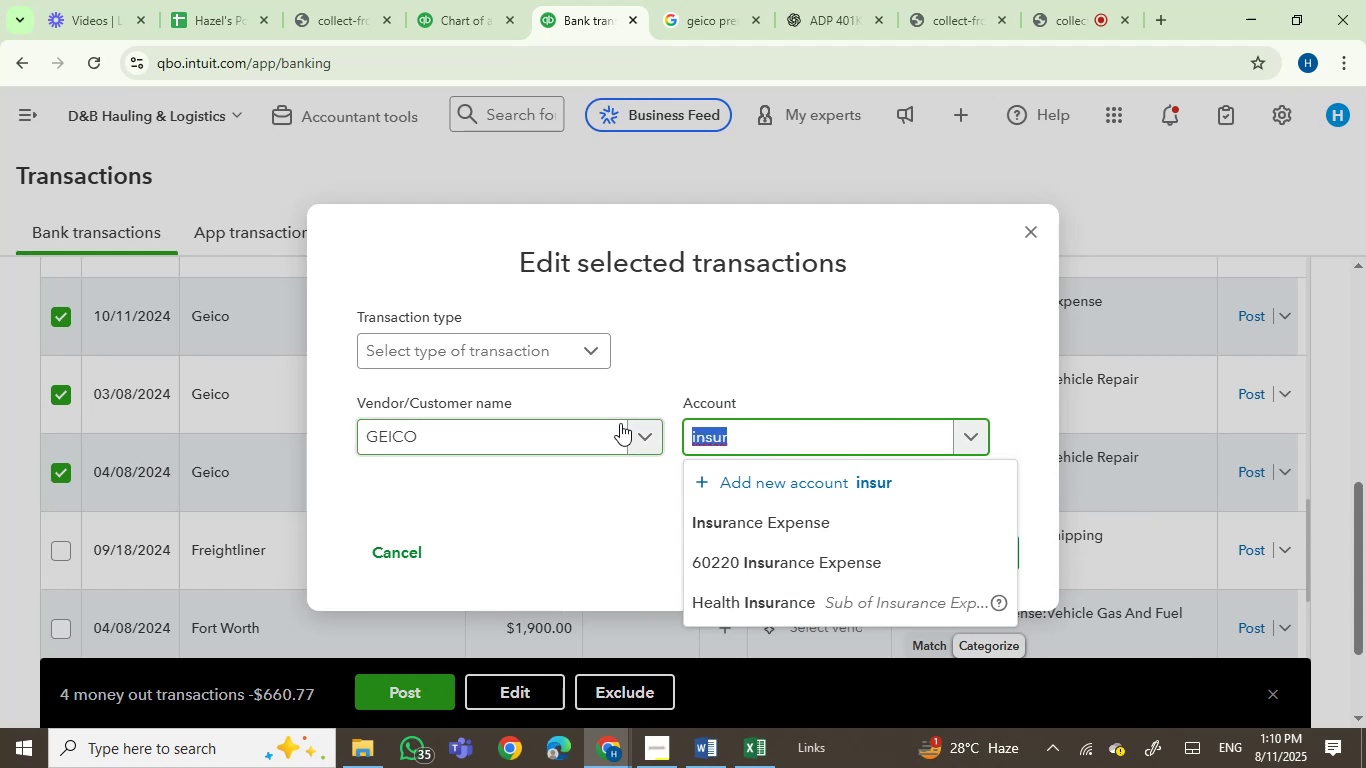 
key(Backspace)
 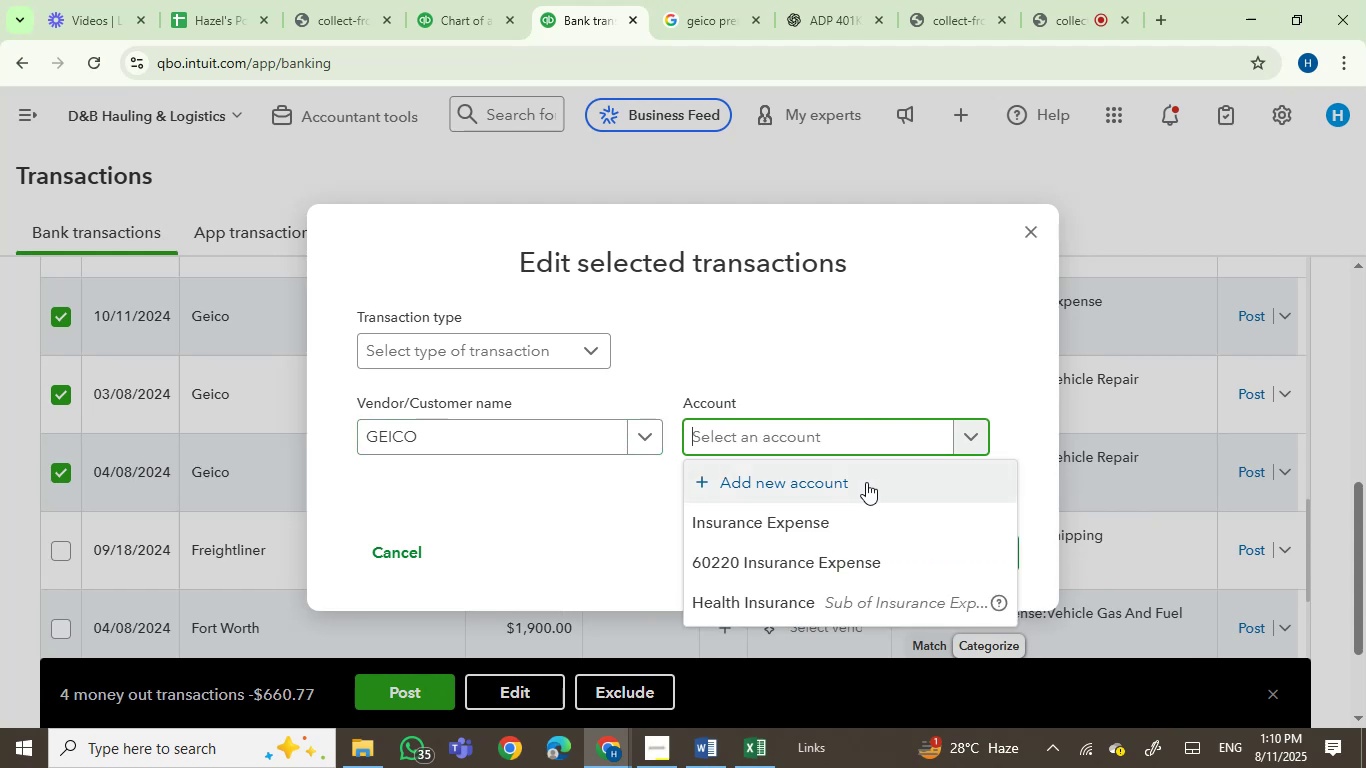 
left_click([793, 485])
 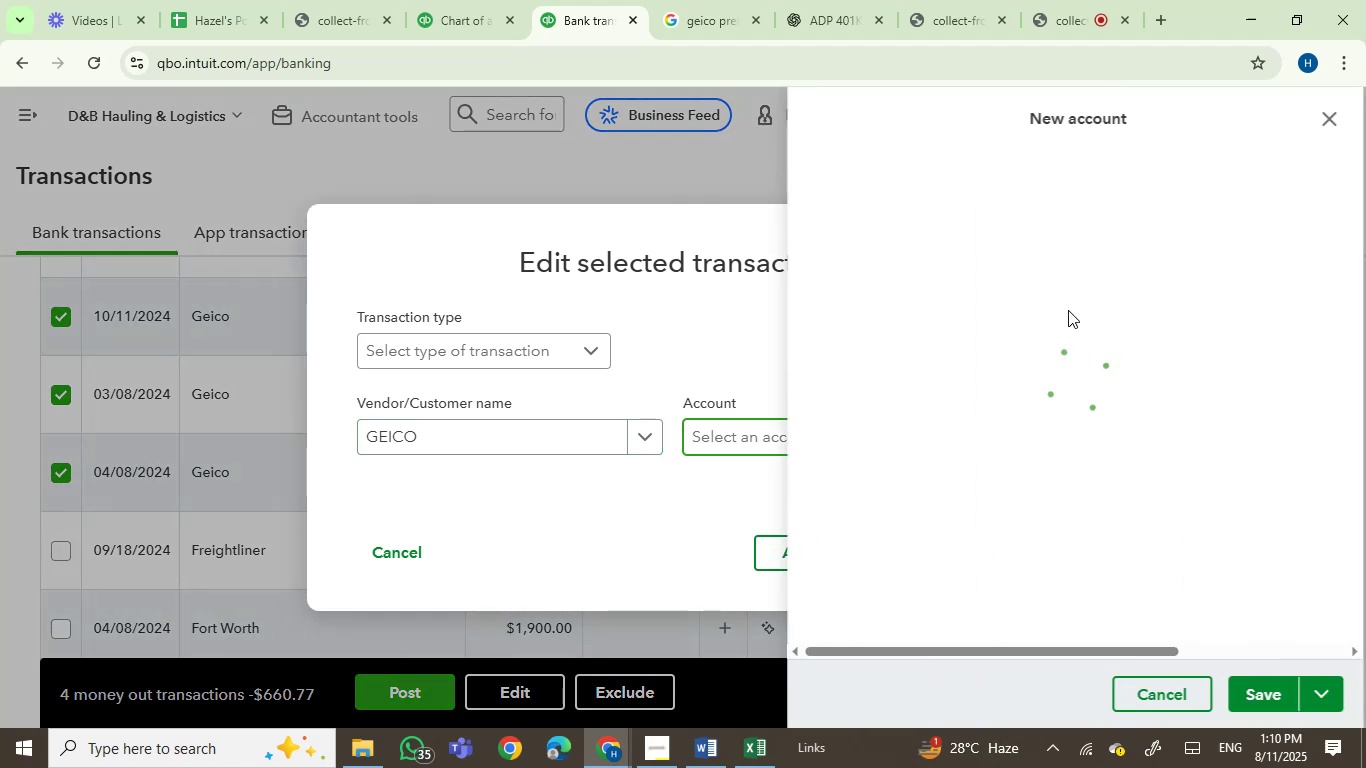 
left_click([924, 204])
 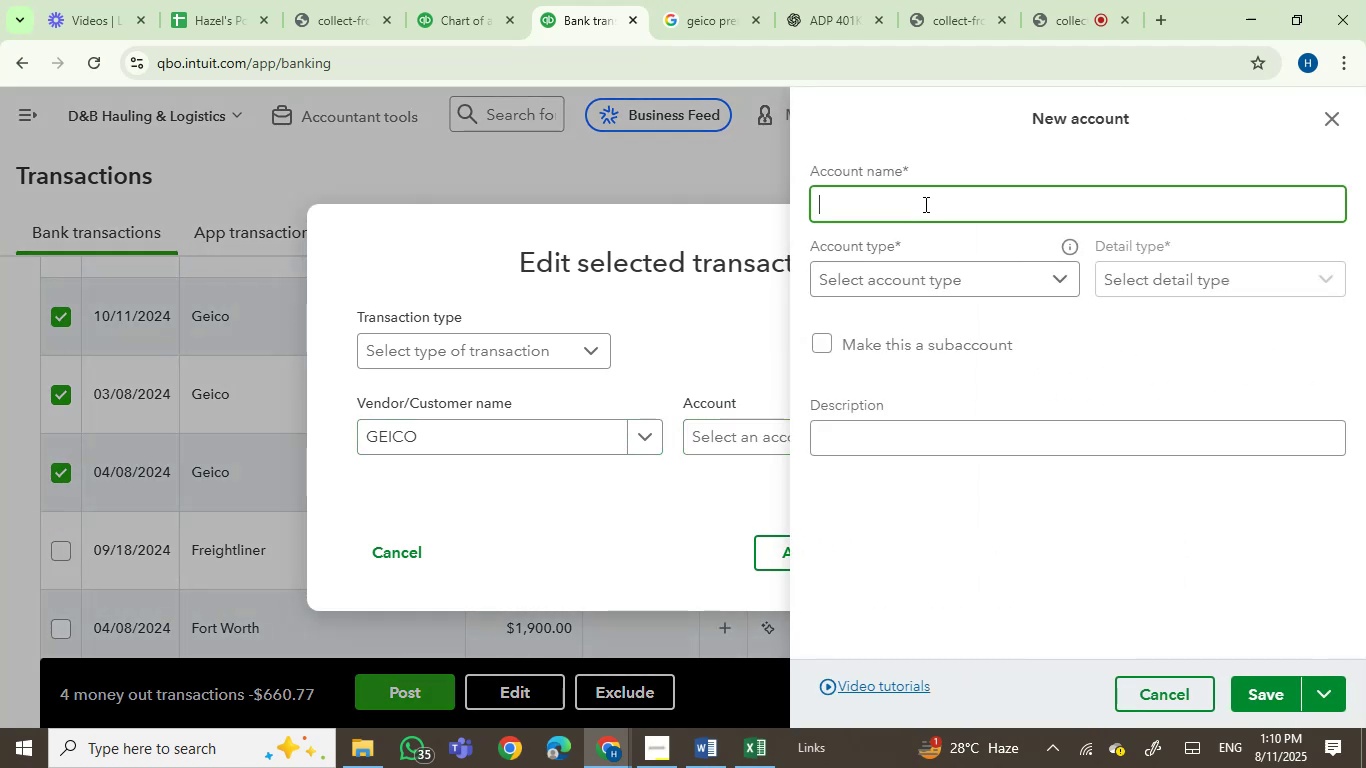 
type(Vehci)
key(Backspace)
key(Backspace)
type(icle Insurance)
 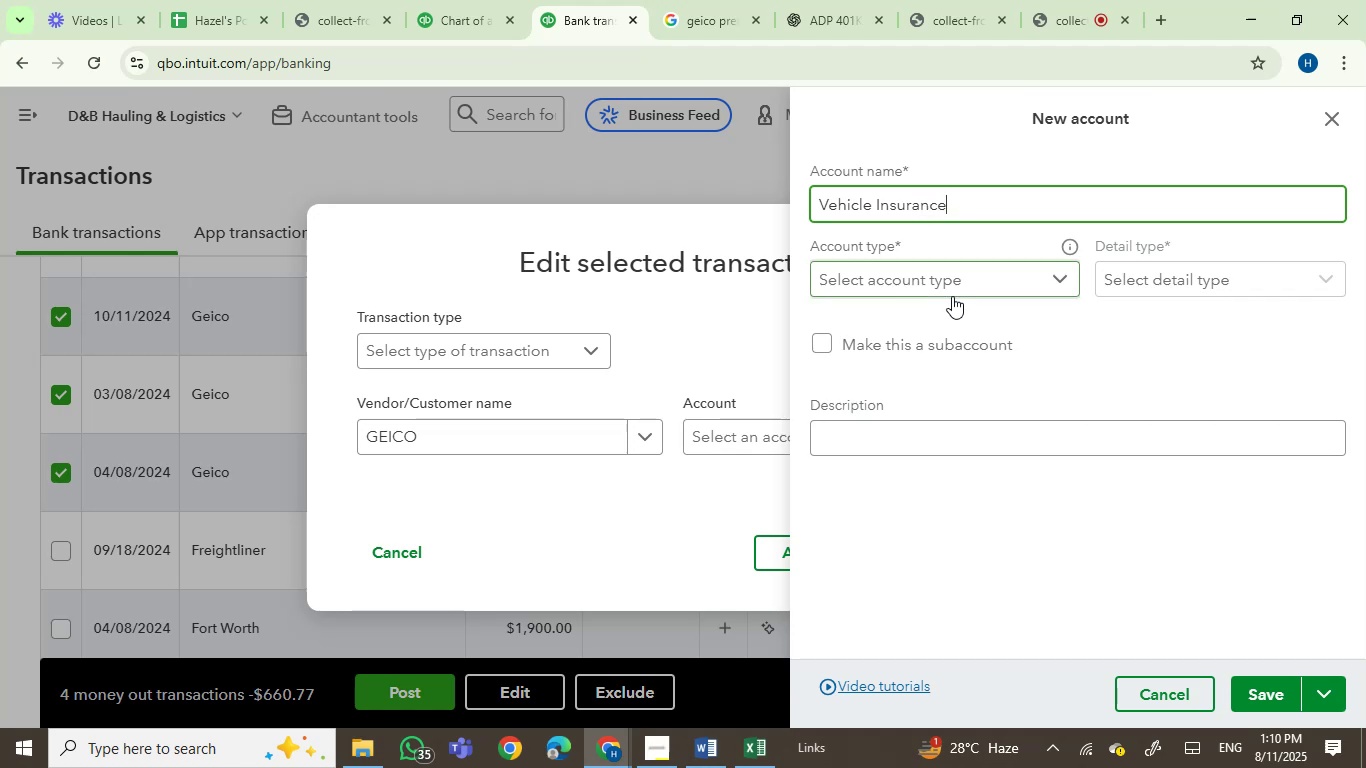 
left_click([965, 286])
 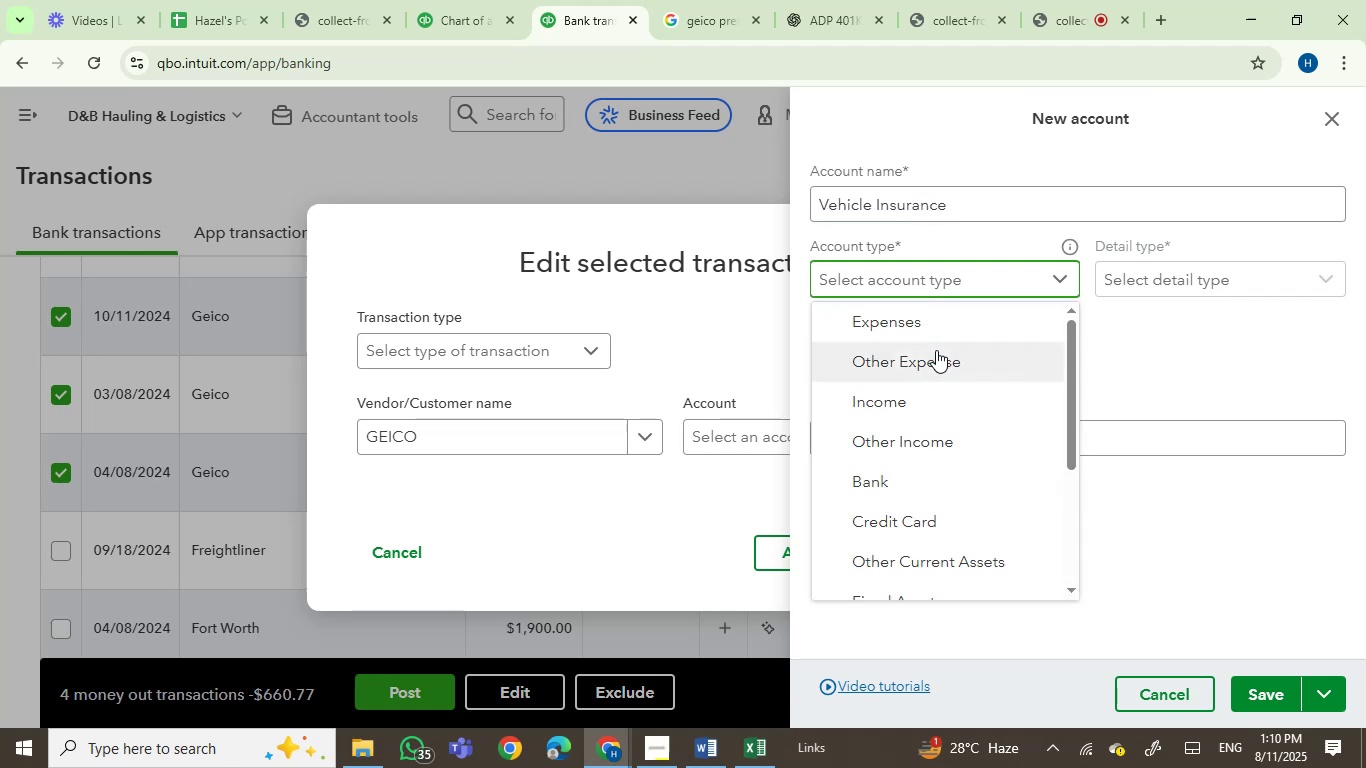 
left_click([928, 330])
 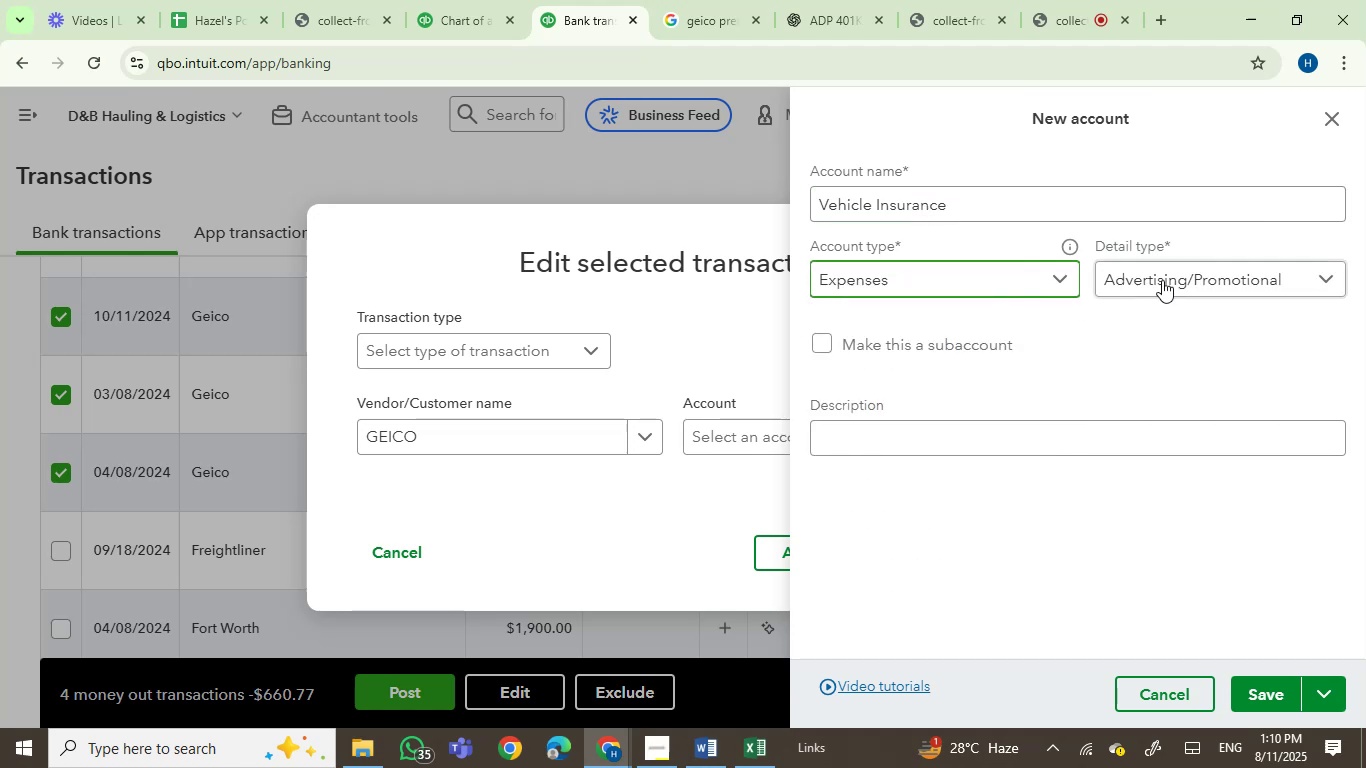 
double_click([1165, 278])
 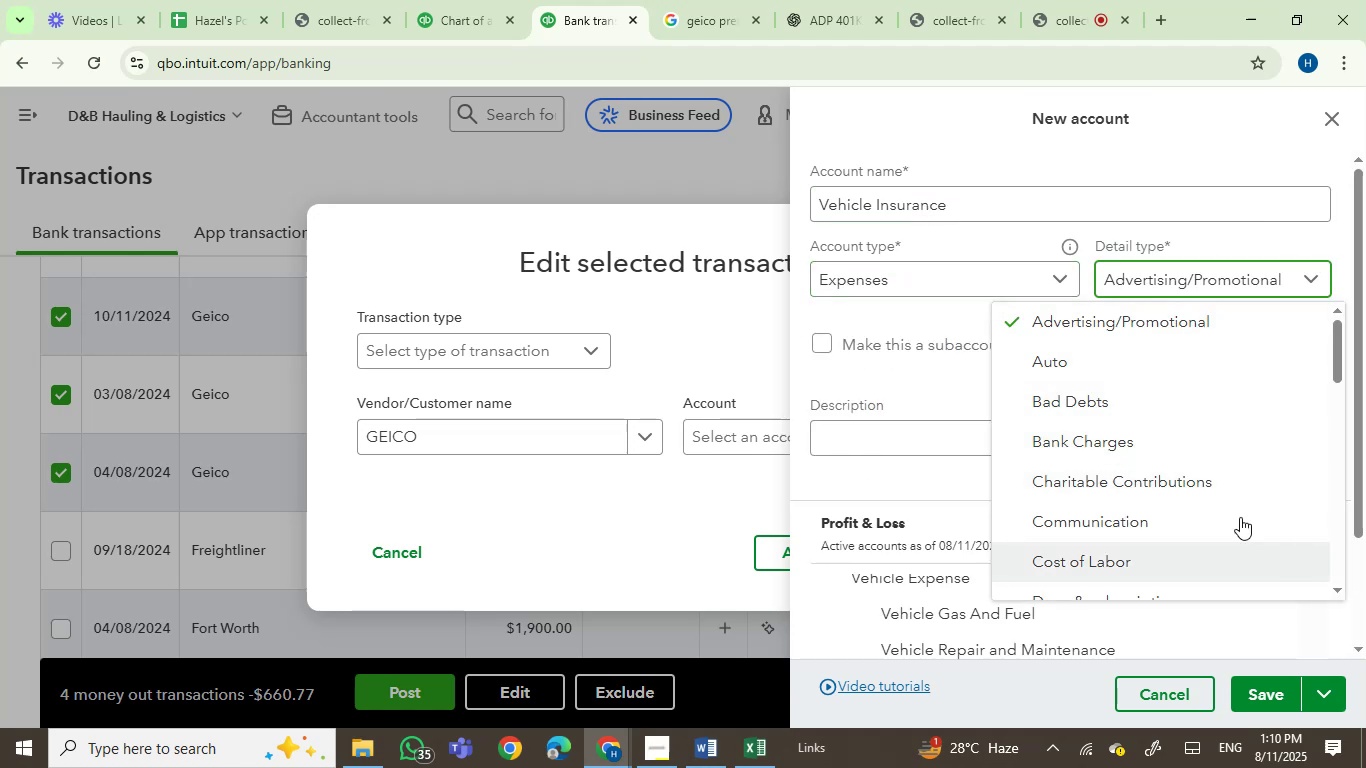 
scroll: coordinate [1155, 488], scroll_direction: down, amount: 2.0
 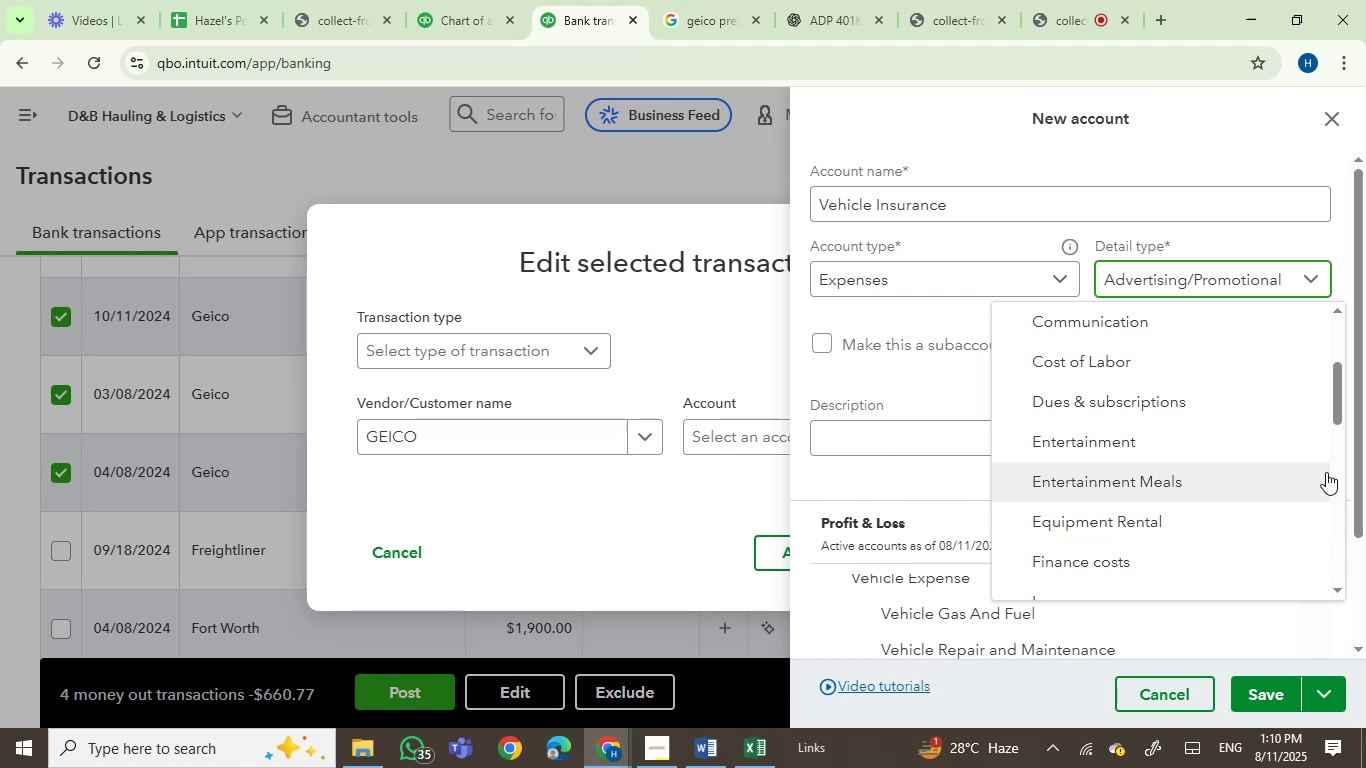 
left_click_drag(start_coordinate=[1340, 405], to_coordinate=[1342, 456])
 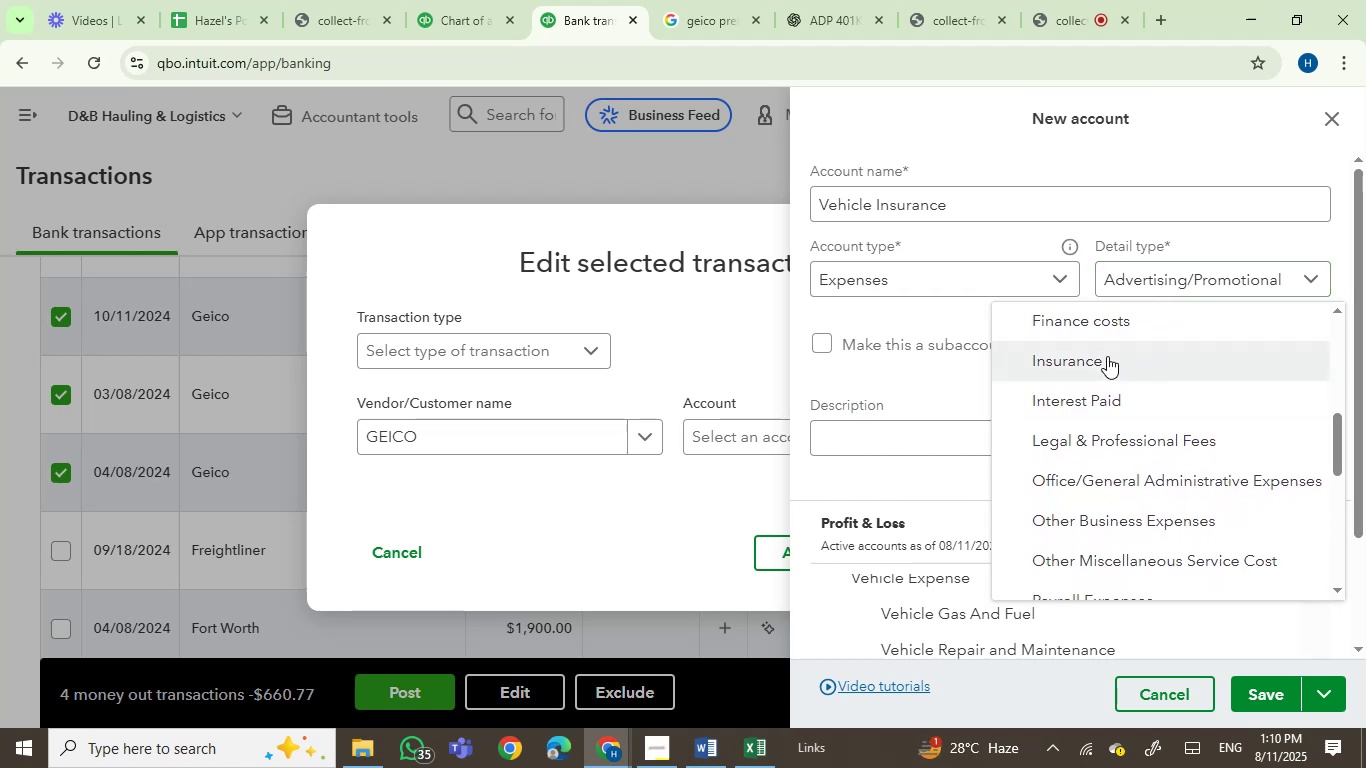 
left_click([1085, 356])
 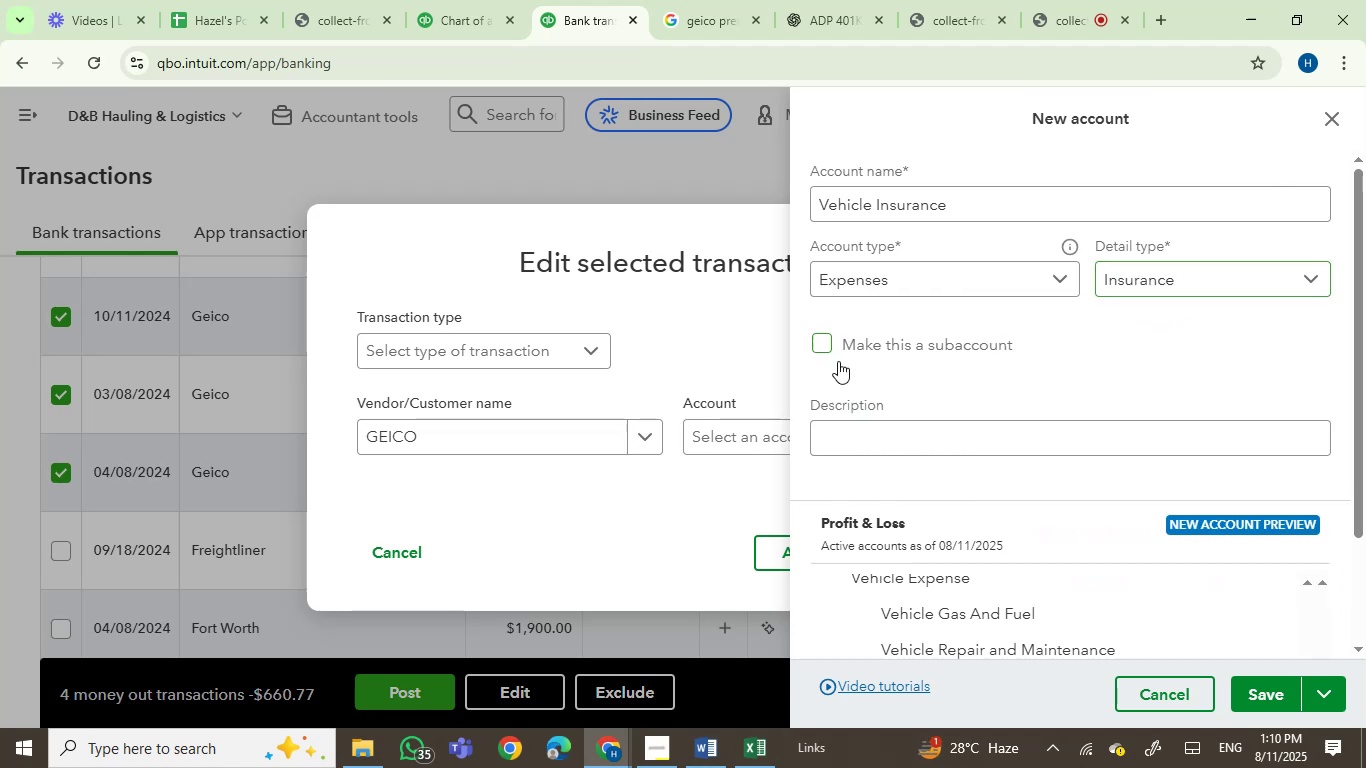 
double_click([884, 442])
 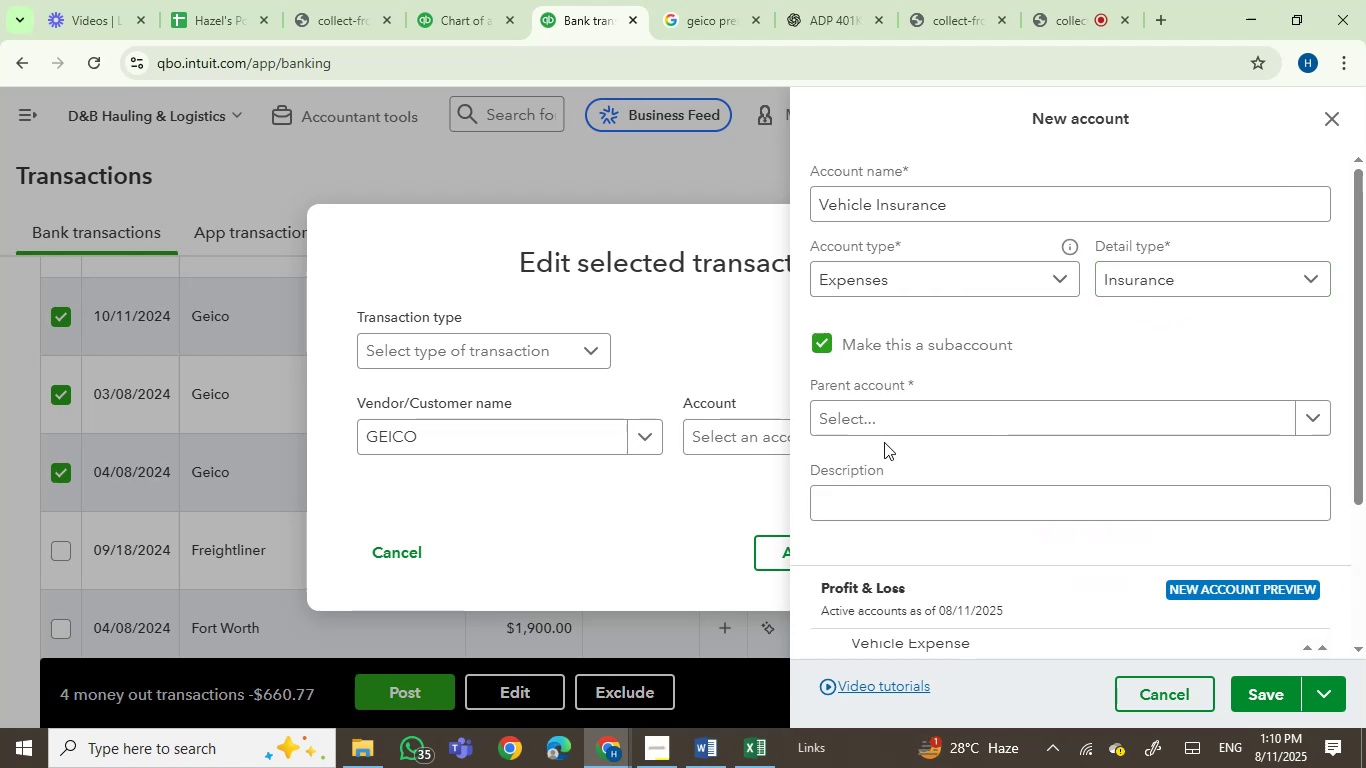 
left_click([890, 412])
 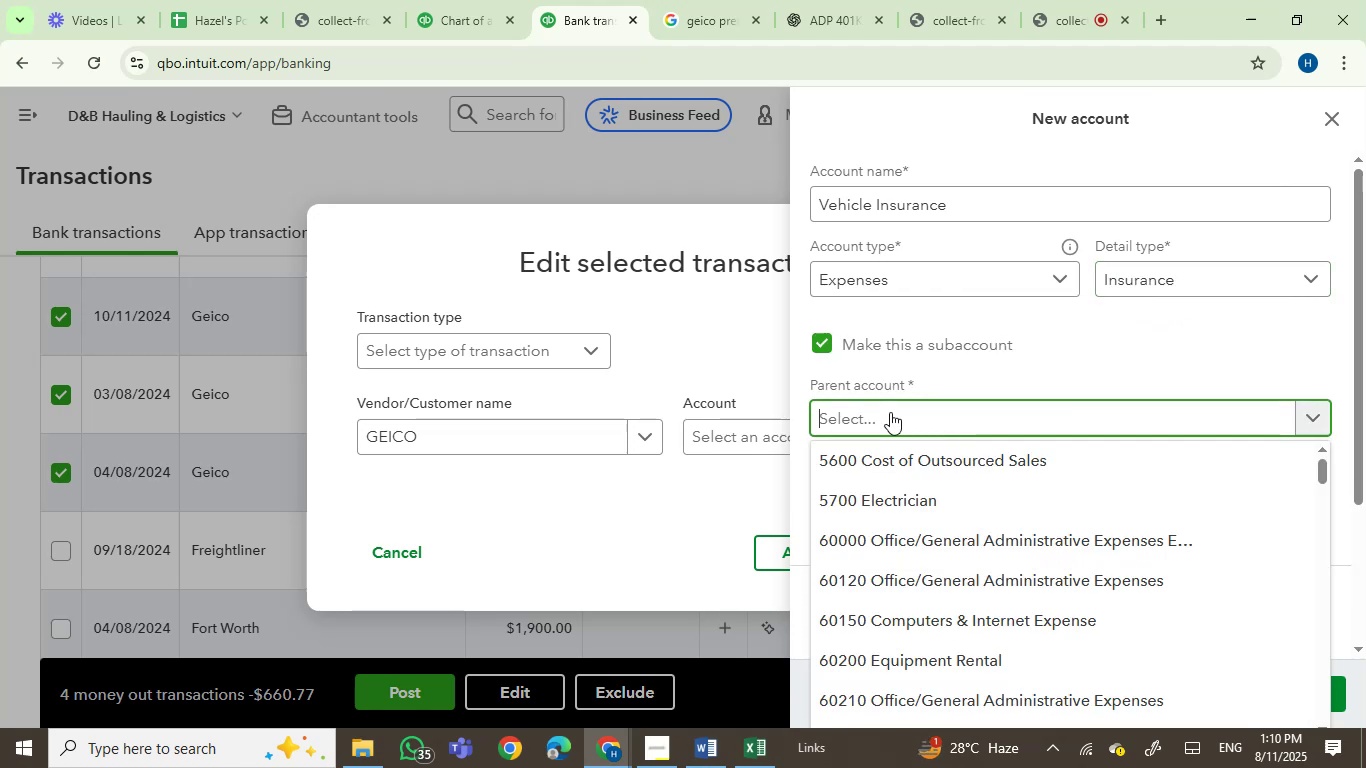 
type(insu)
 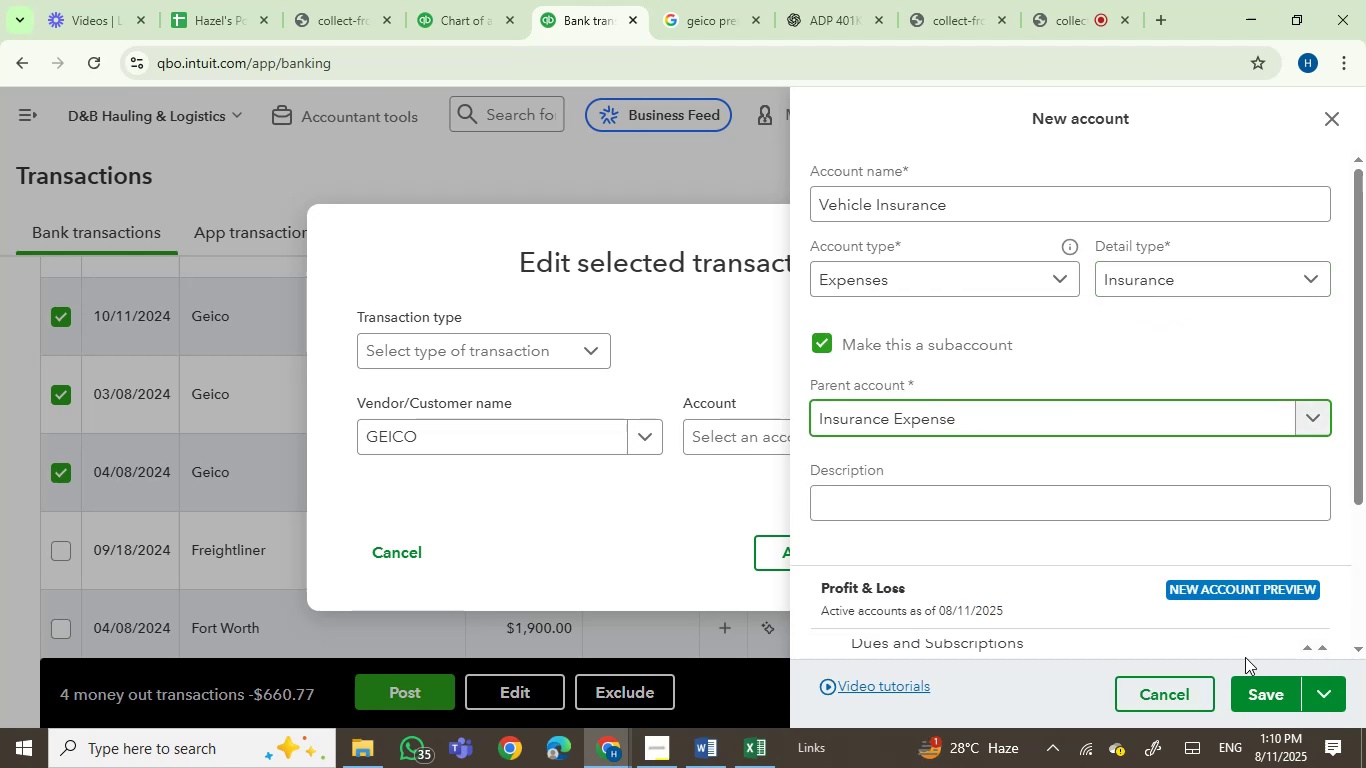 
left_click([1269, 701])
 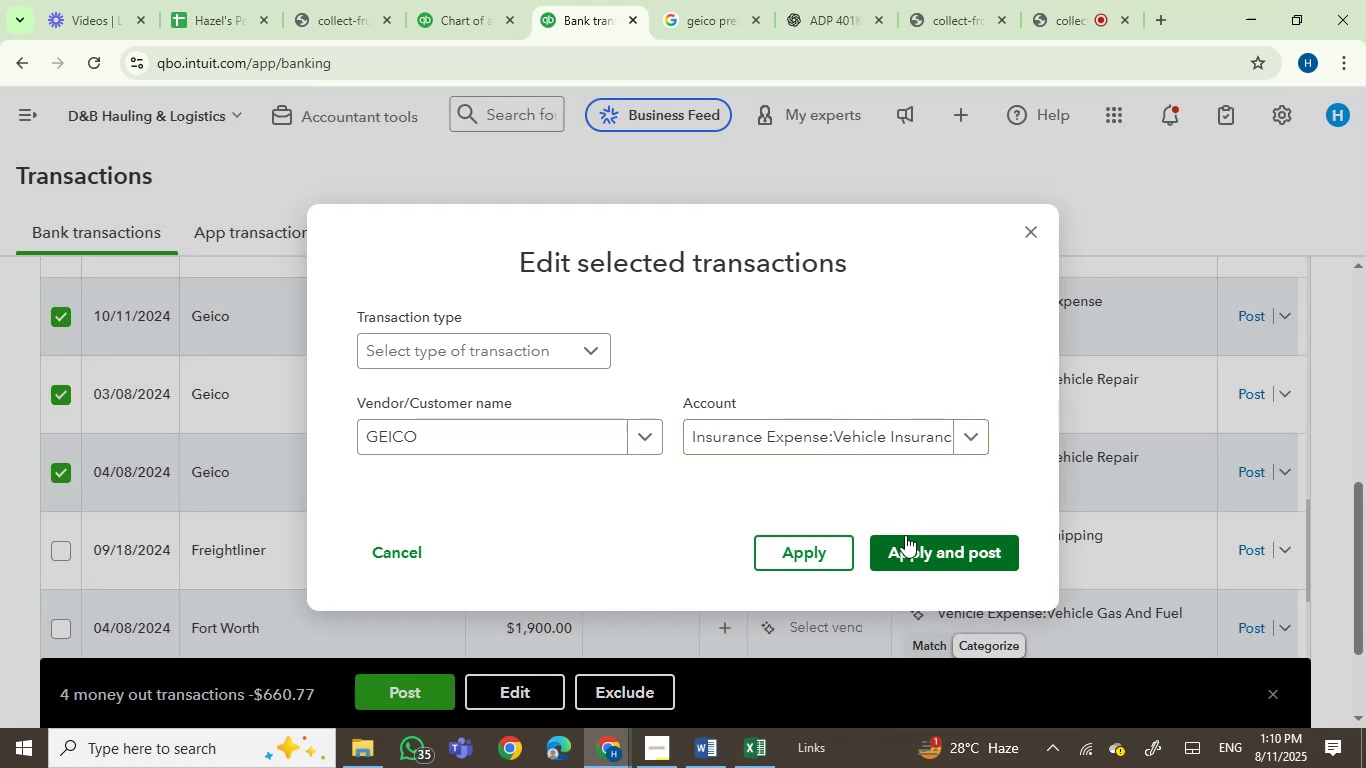 
left_click([906, 540])
 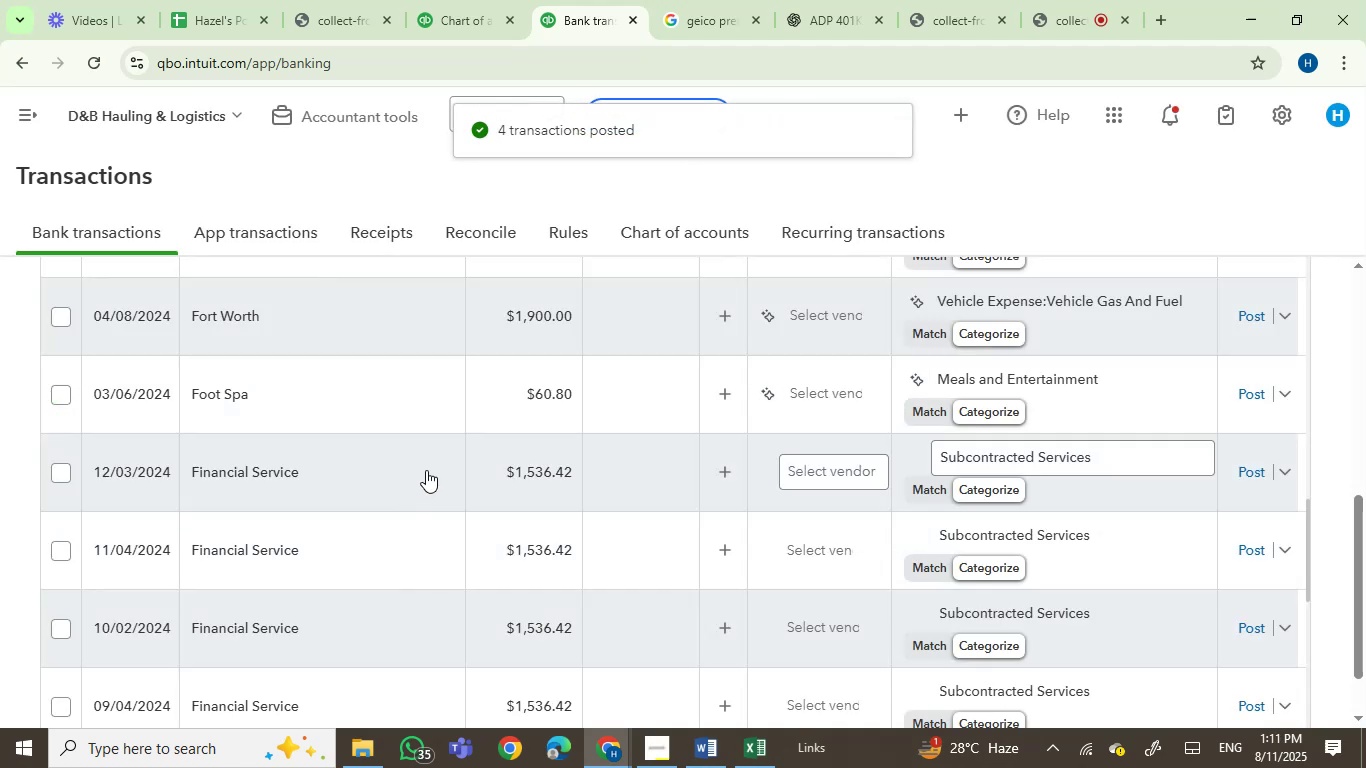 
wait(7.33)
 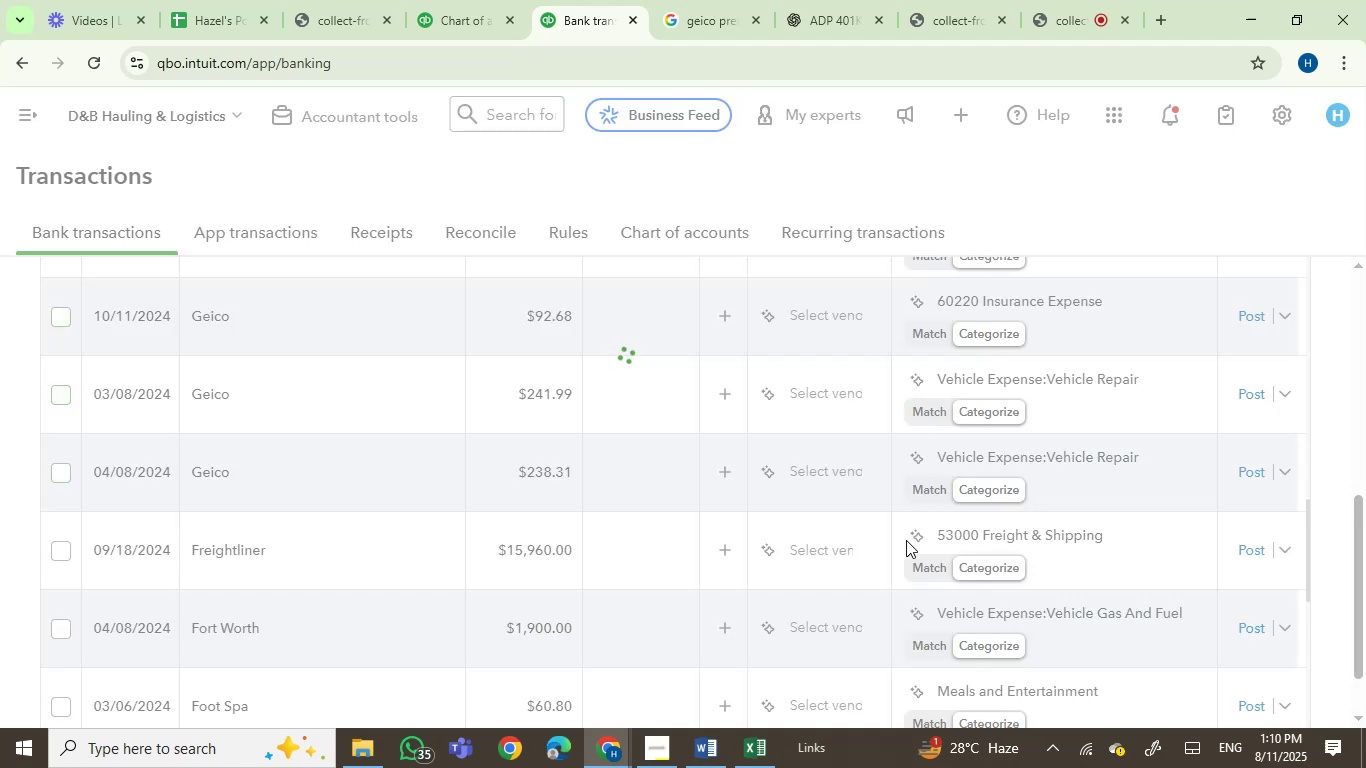 
left_click_drag(start_coordinate=[1359, 616], to_coordinate=[1365, 502])
 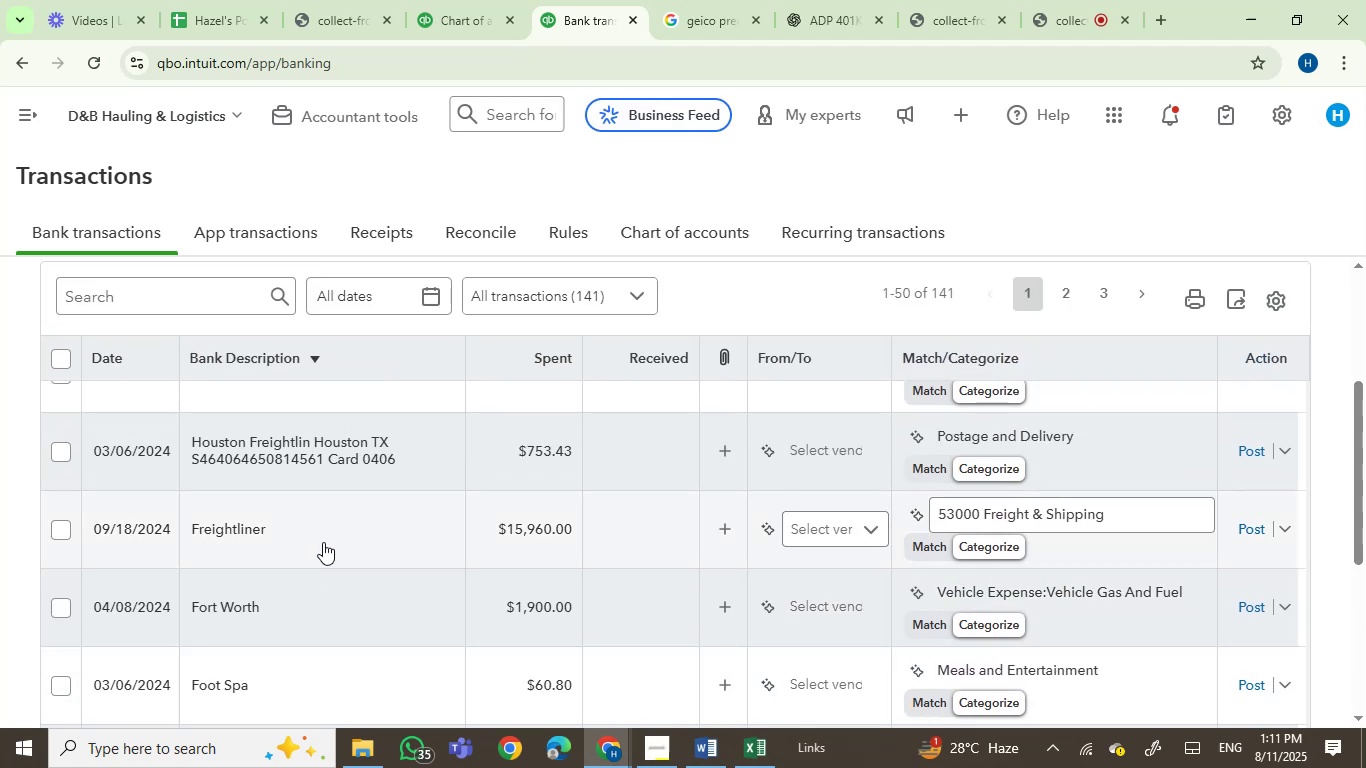 
left_click([335, 536])
 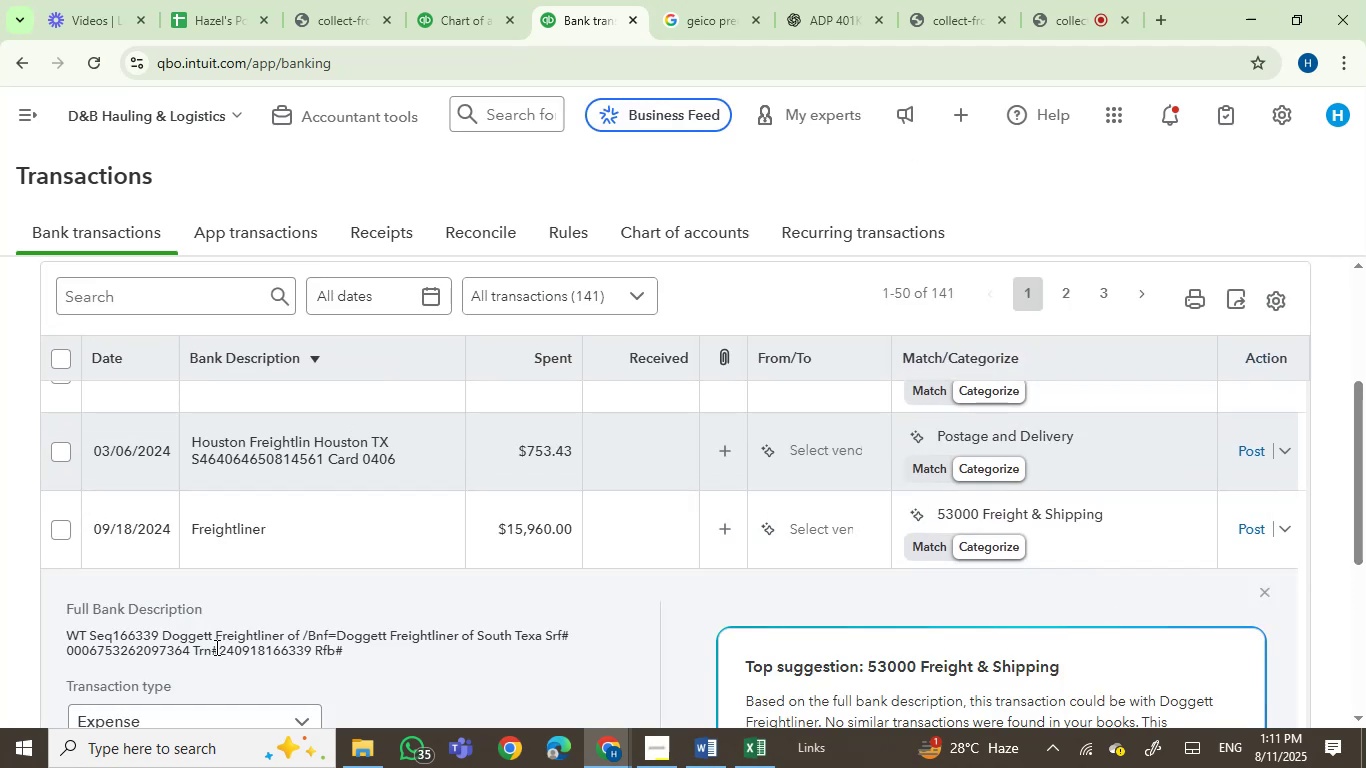 
left_click([204, 633])
 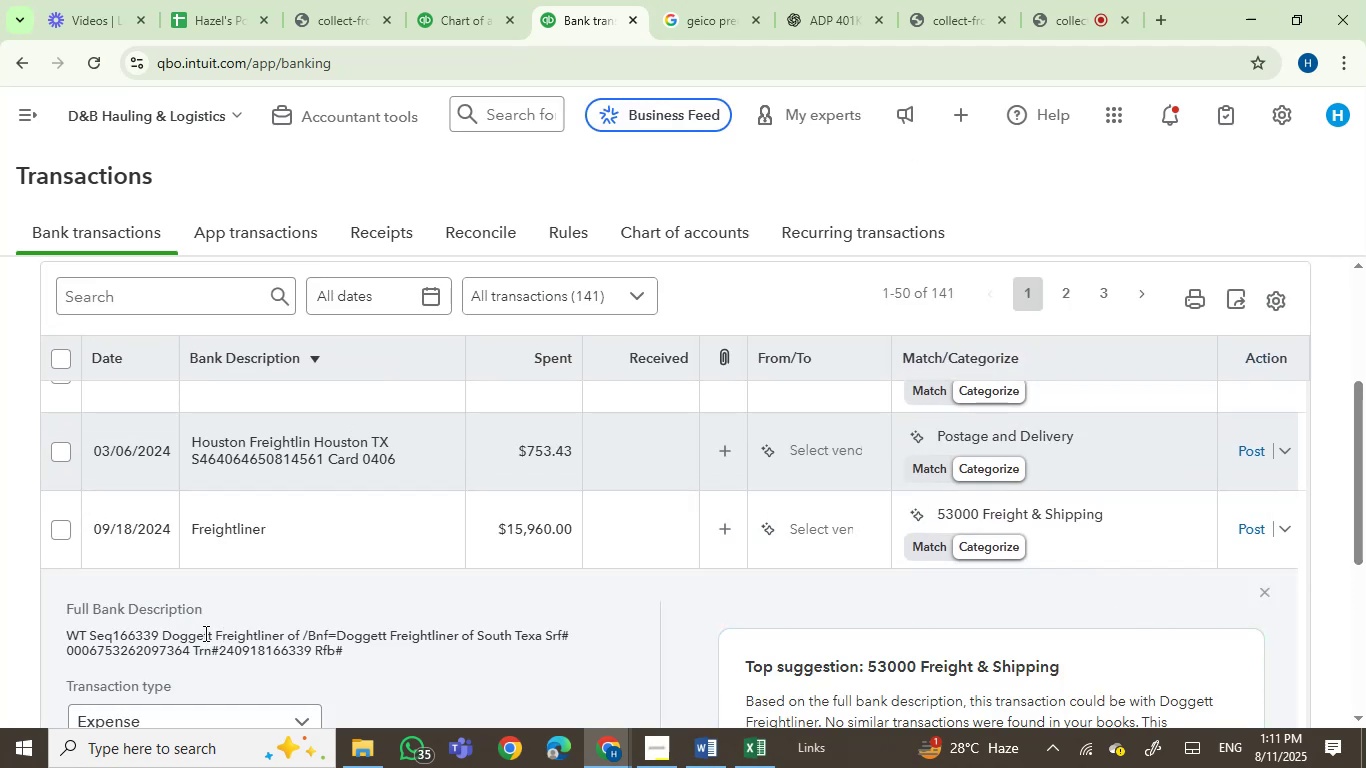 
left_click_drag(start_coordinate=[204, 633], to_coordinate=[248, 630])
 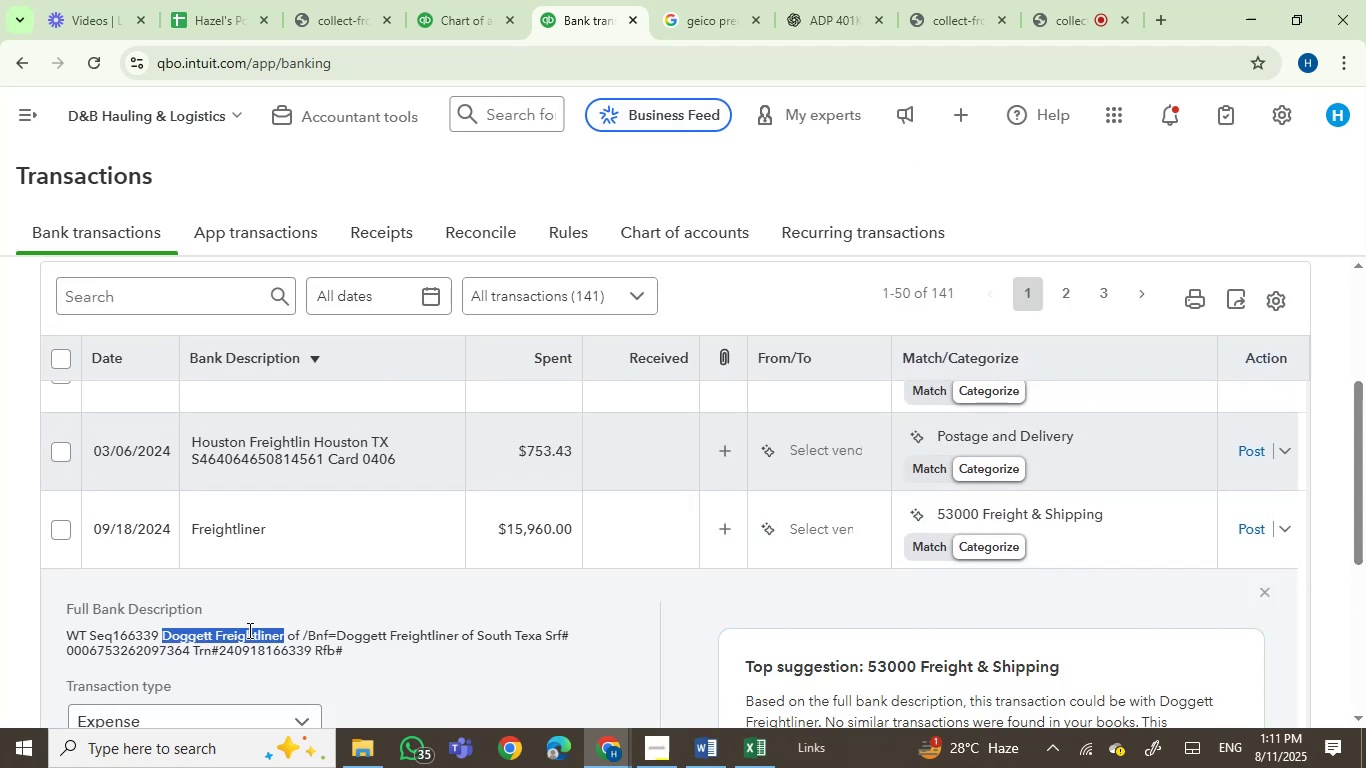 
key(Control+C)
 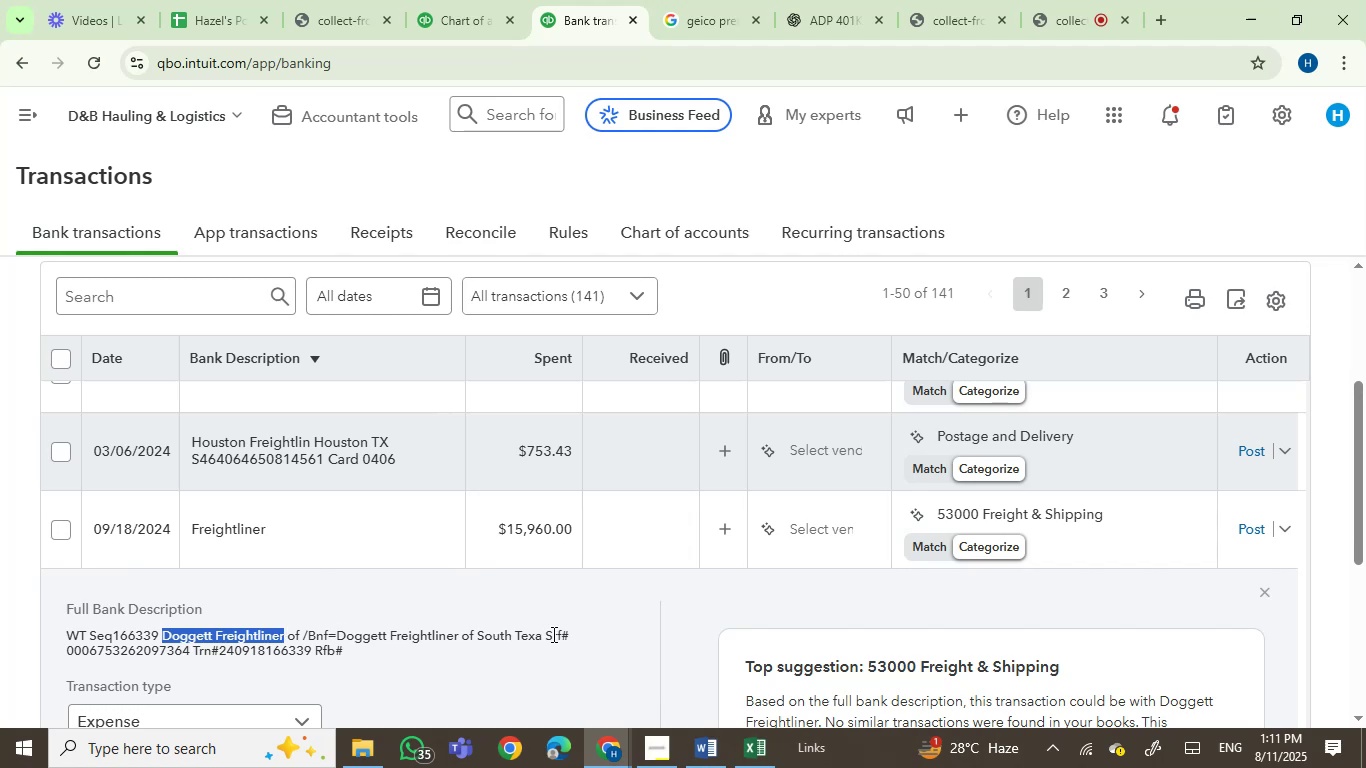 
left_click_drag(start_coordinate=[542, 634], to_coordinate=[338, 640])
 